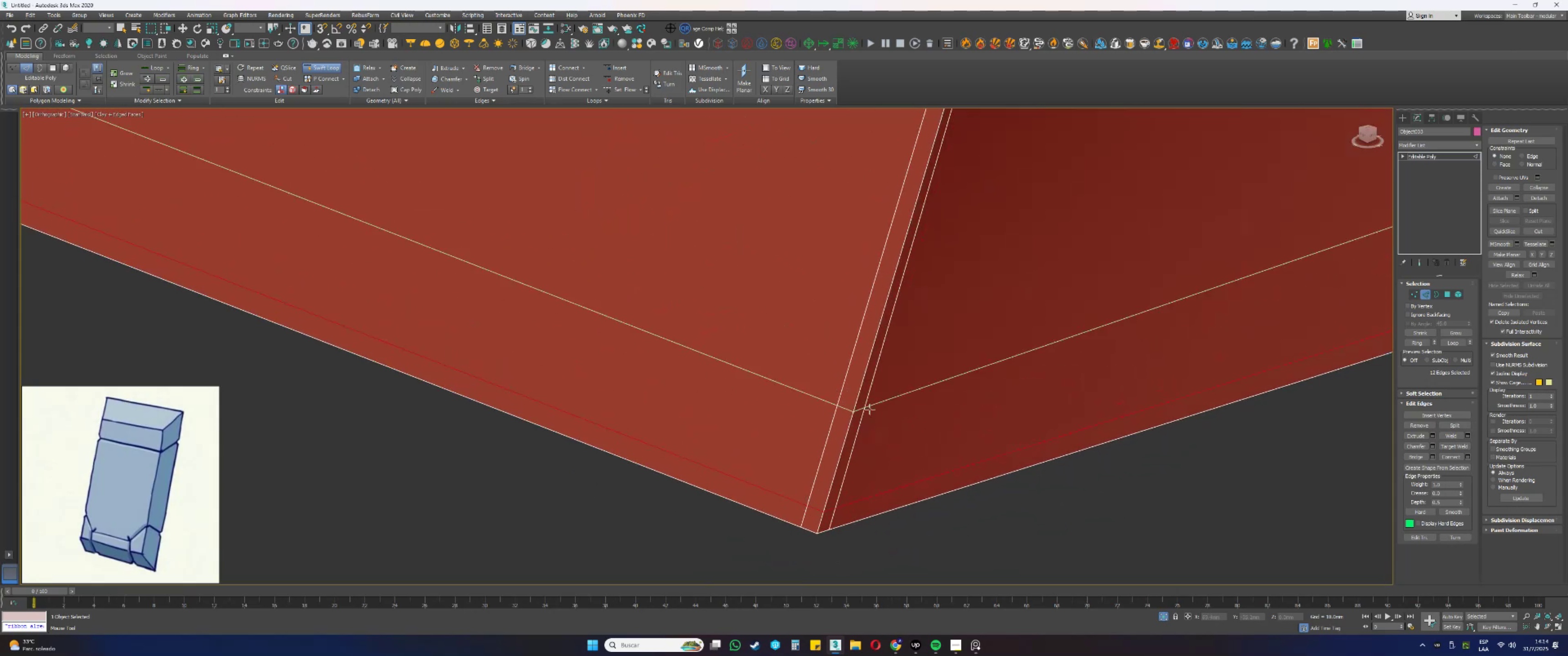 
hold_key(key=AltLeft, duration=0.41)
 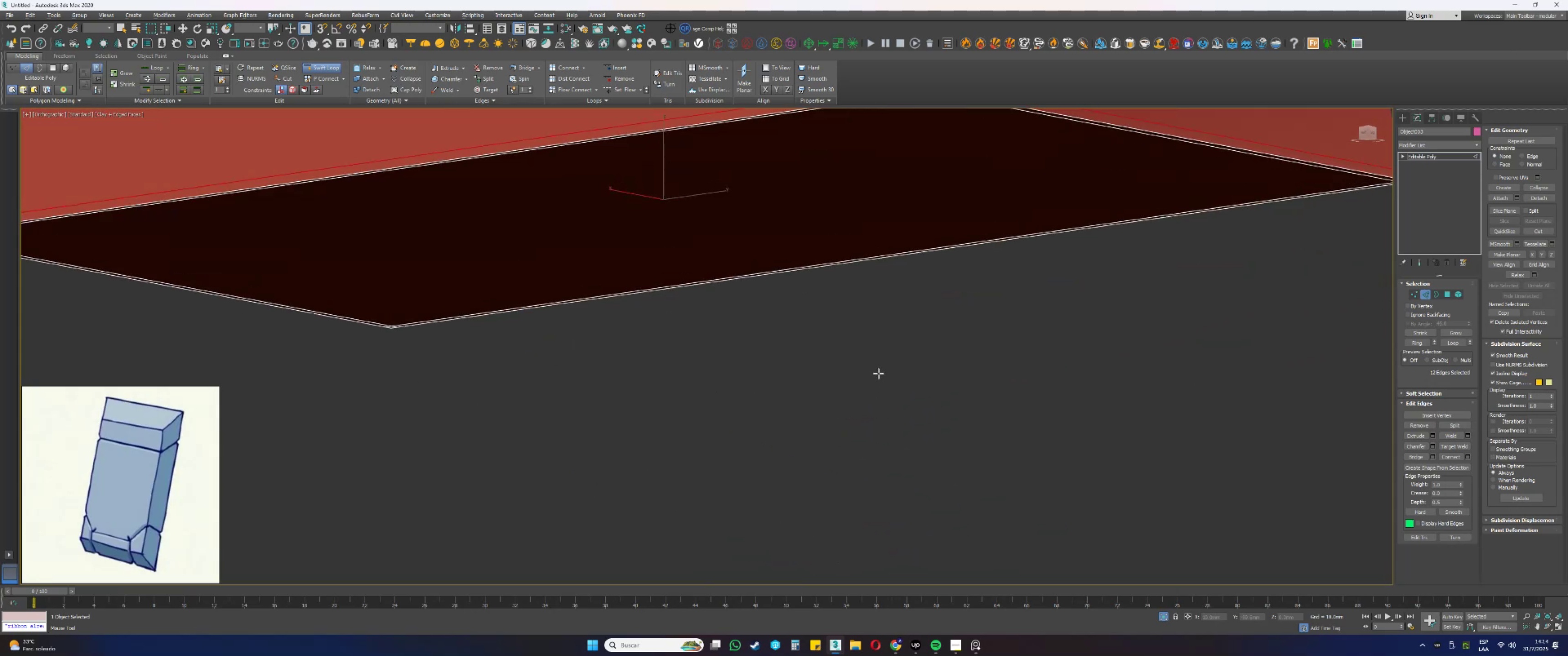 
scroll: coordinate [898, 289], scroll_direction: down, amount: 2.0
 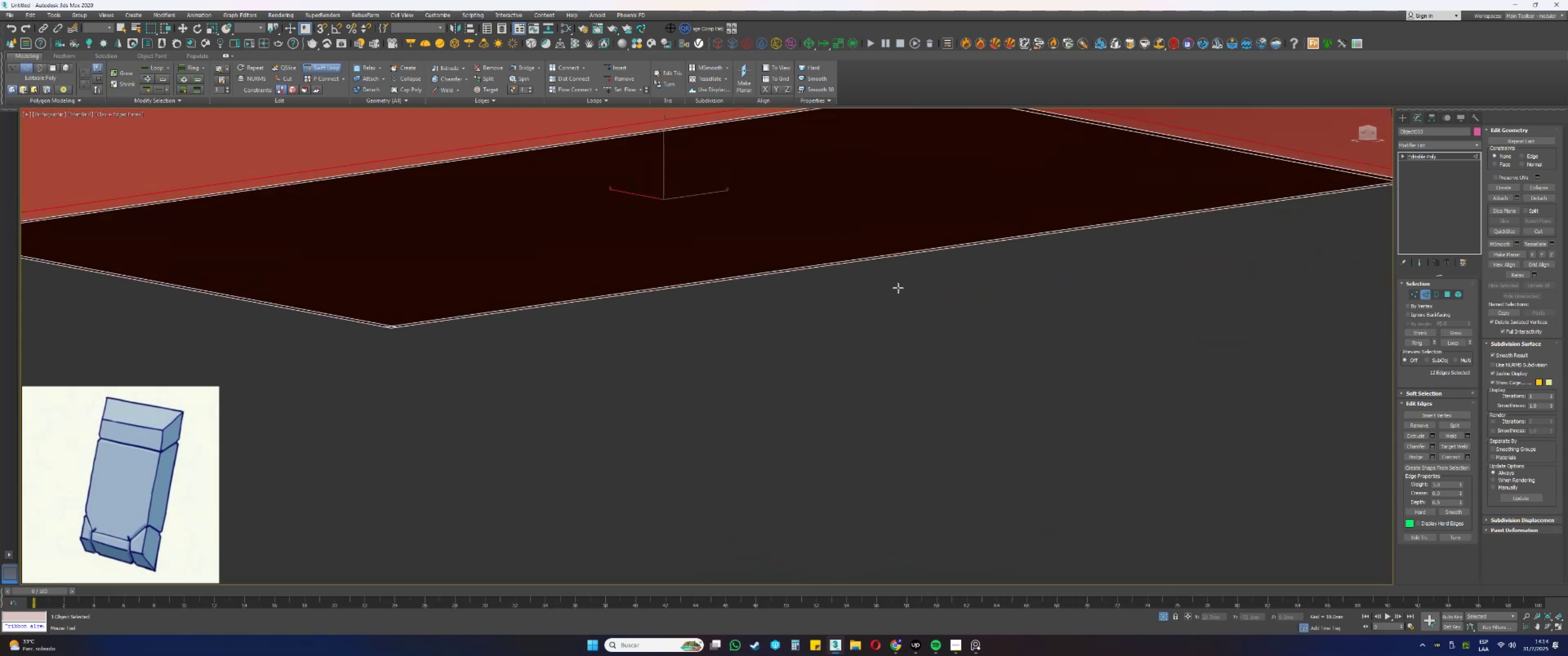 
hold_key(key=AltLeft, duration=0.32)
 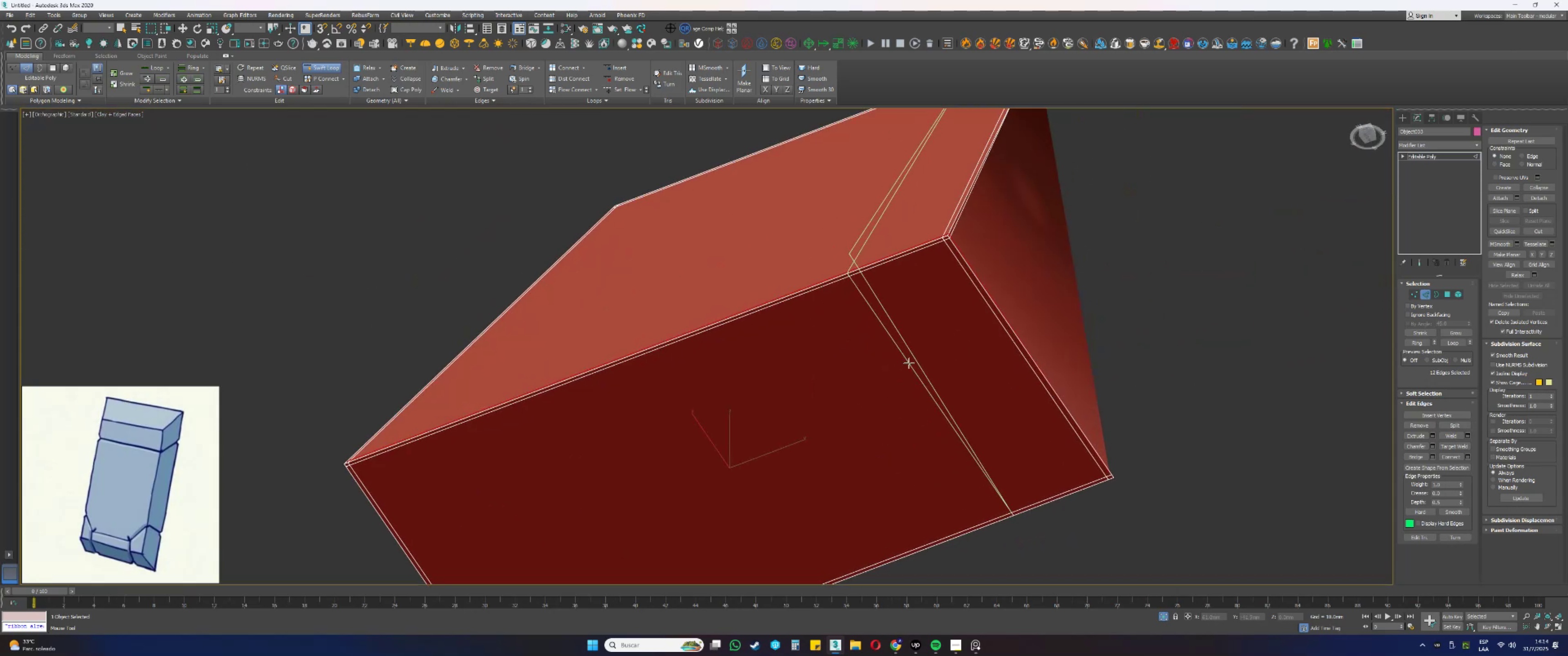 
scroll: coordinate [909, 363], scroll_direction: down, amount: 1.0
 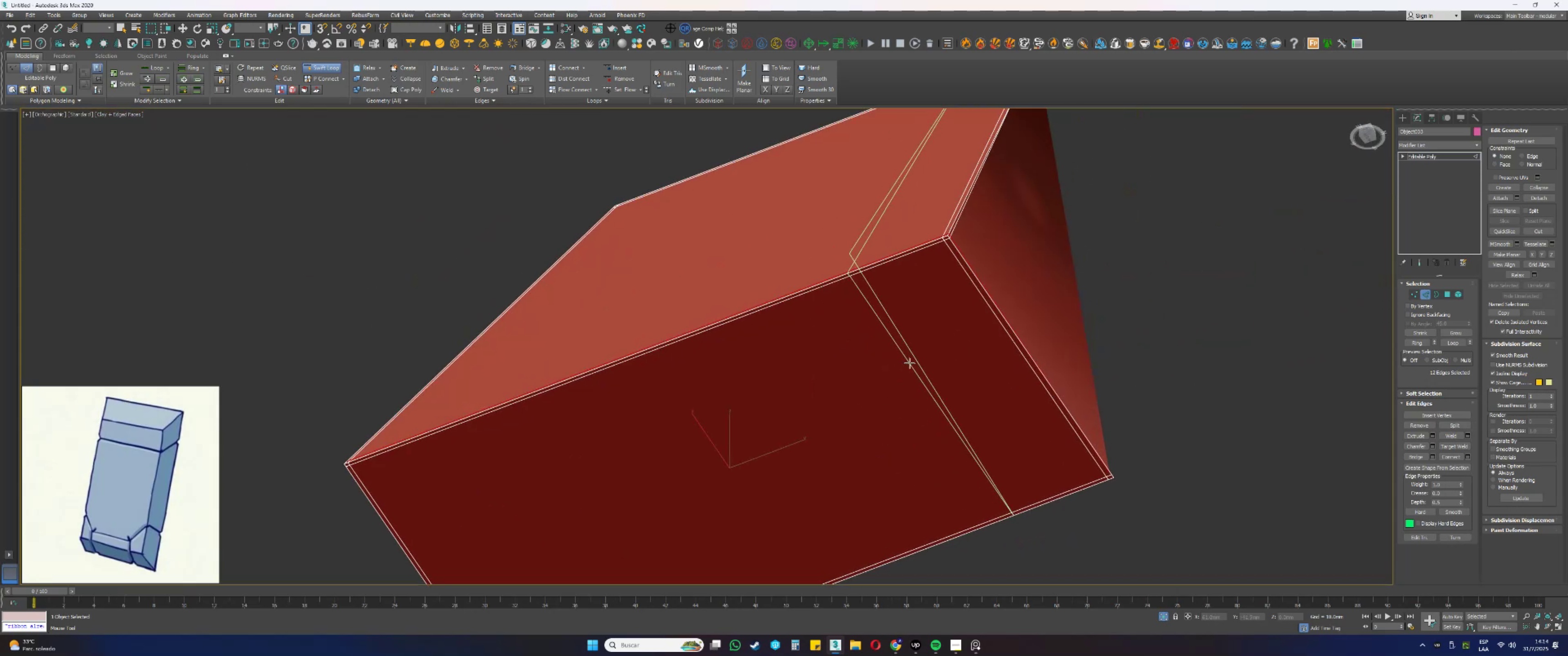 
hold_key(key=AltLeft, duration=0.44)
 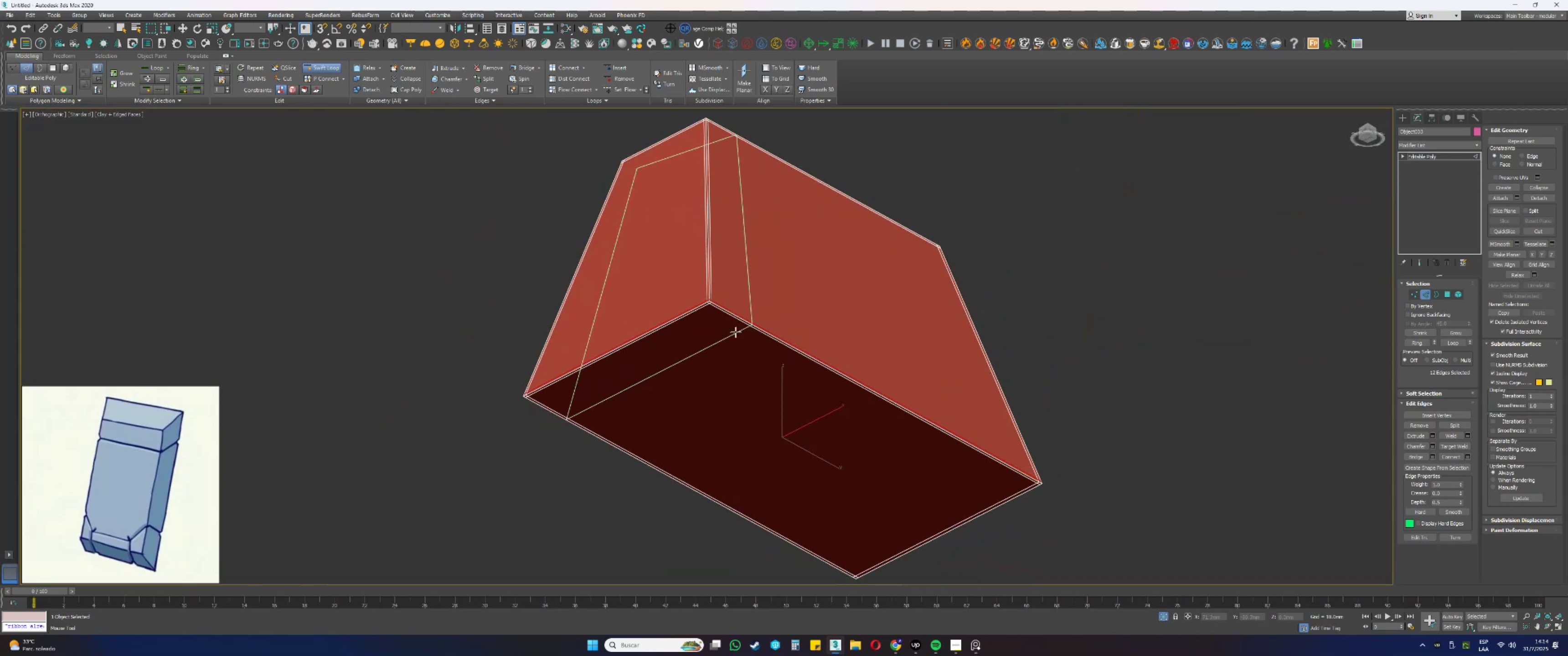 
hold_key(key=AltLeft, duration=0.38)
 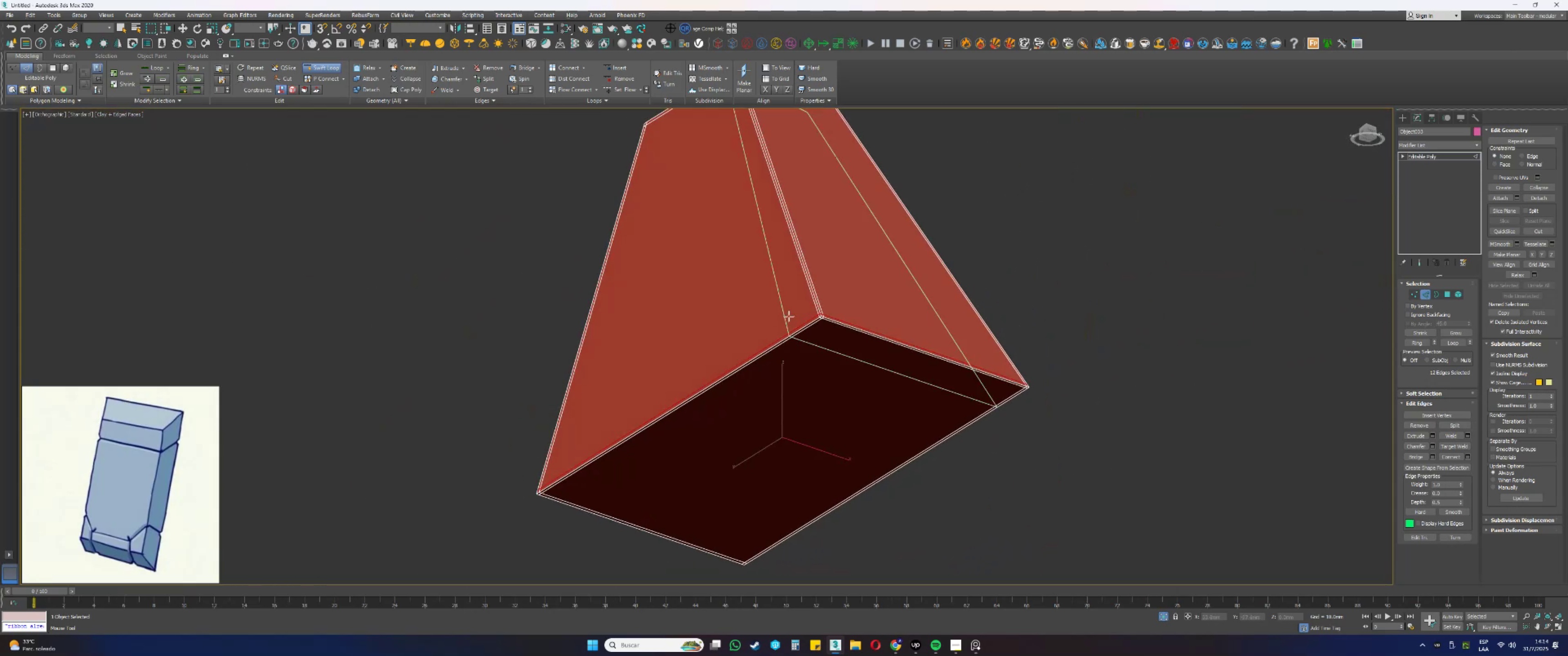 
scroll: coordinate [823, 320], scroll_direction: up, amount: 3.0
 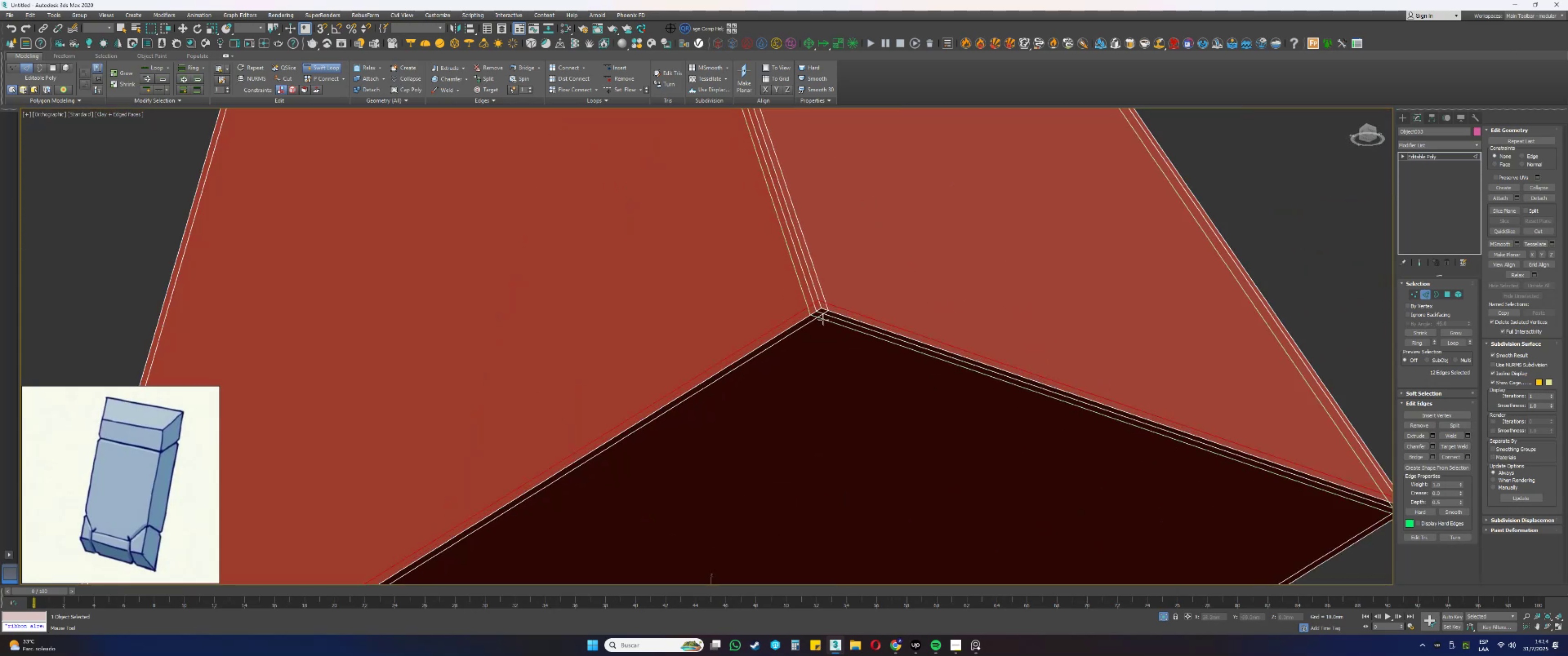 
scroll: coordinate [823, 319], scroll_direction: down, amount: 4.0
 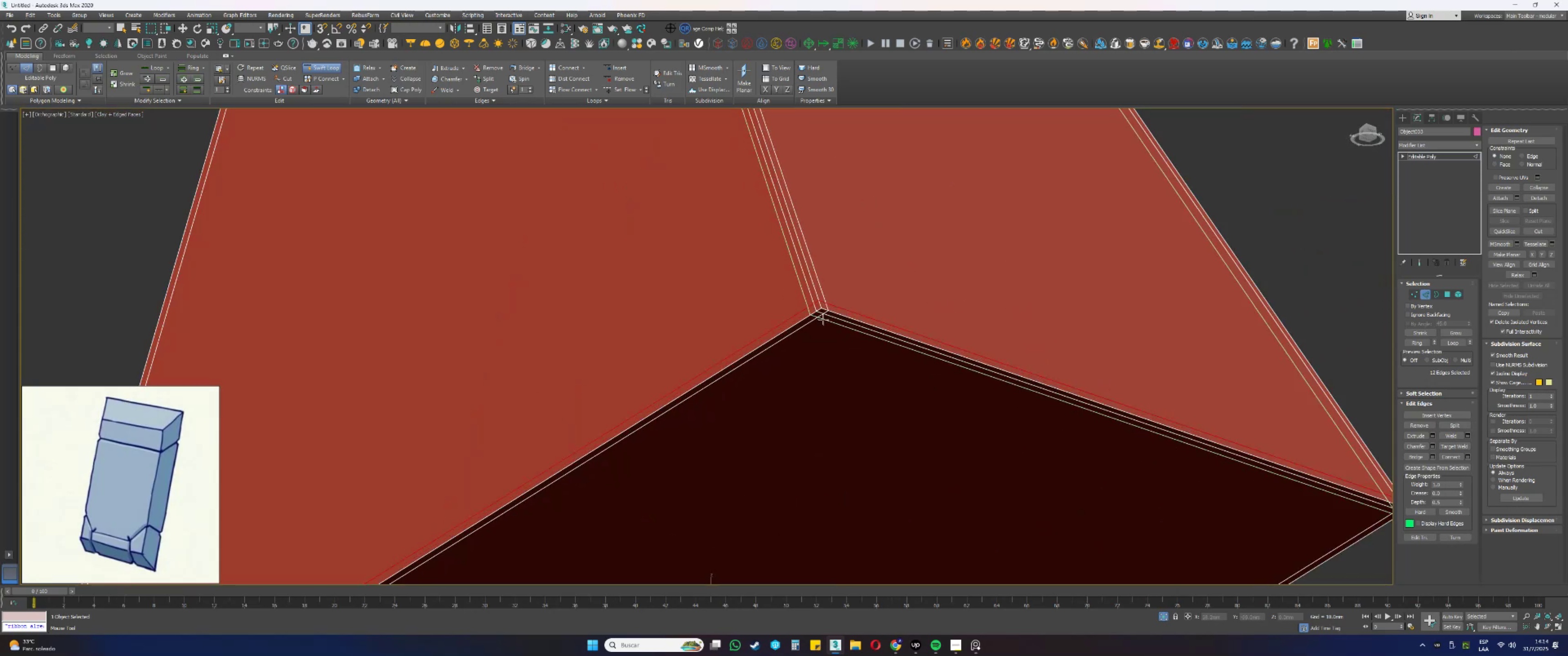 
hold_key(key=AltLeft, duration=0.66)
 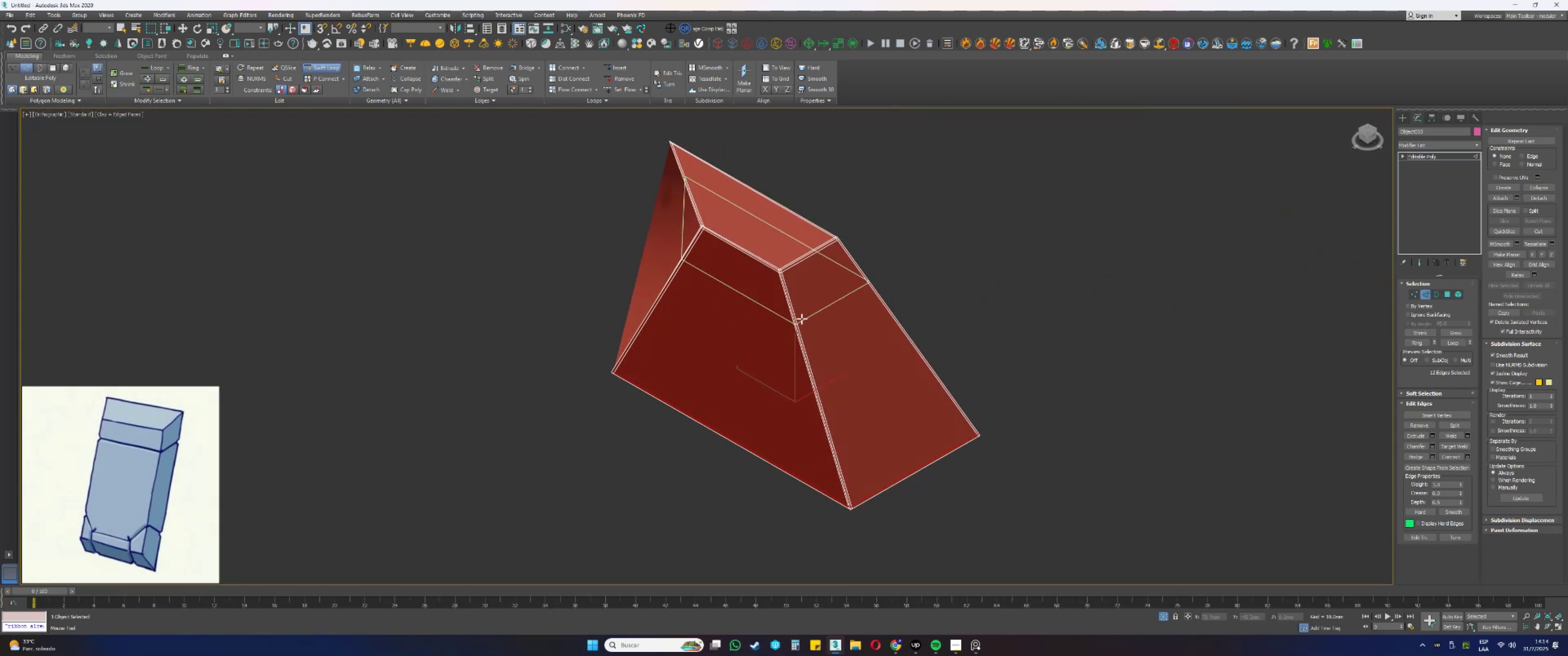 
scroll: coordinate [777, 272], scroll_direction: down, amount: 1.0
 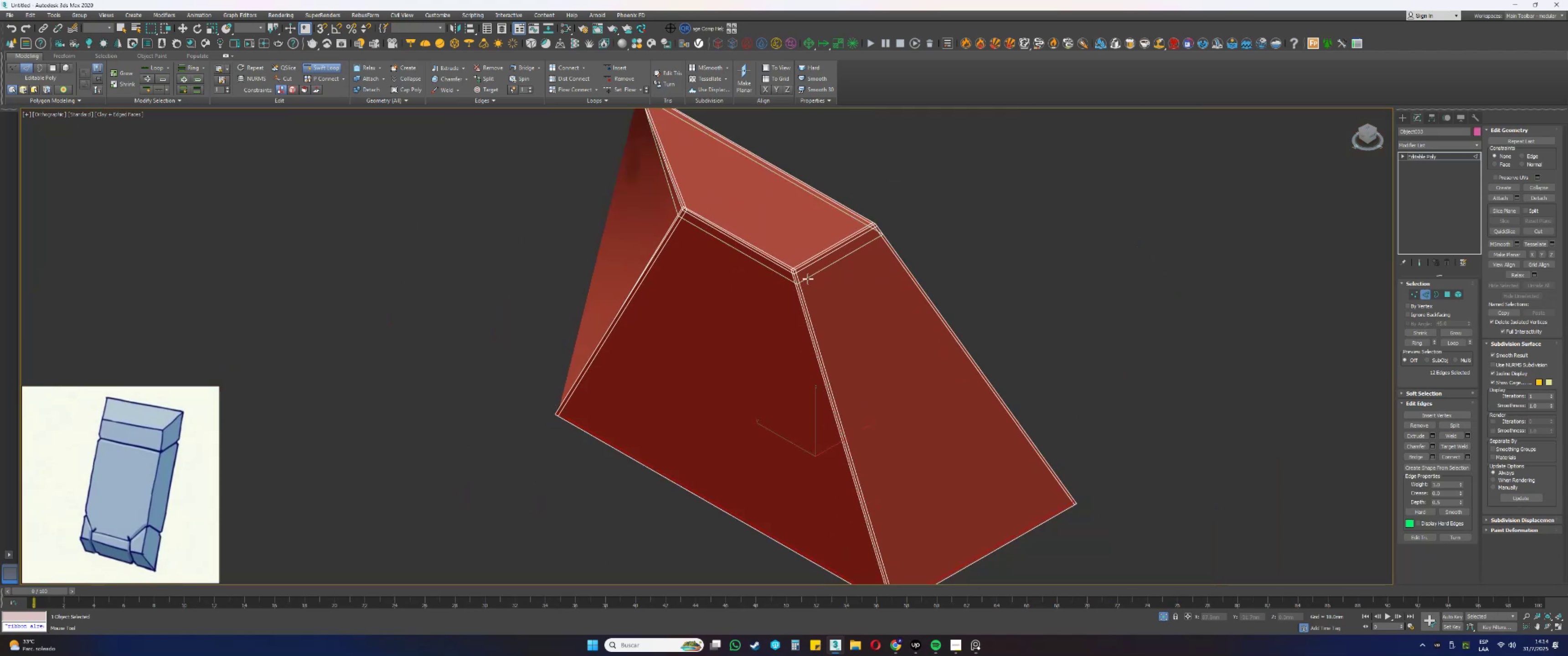 
right_click([826, 279])
 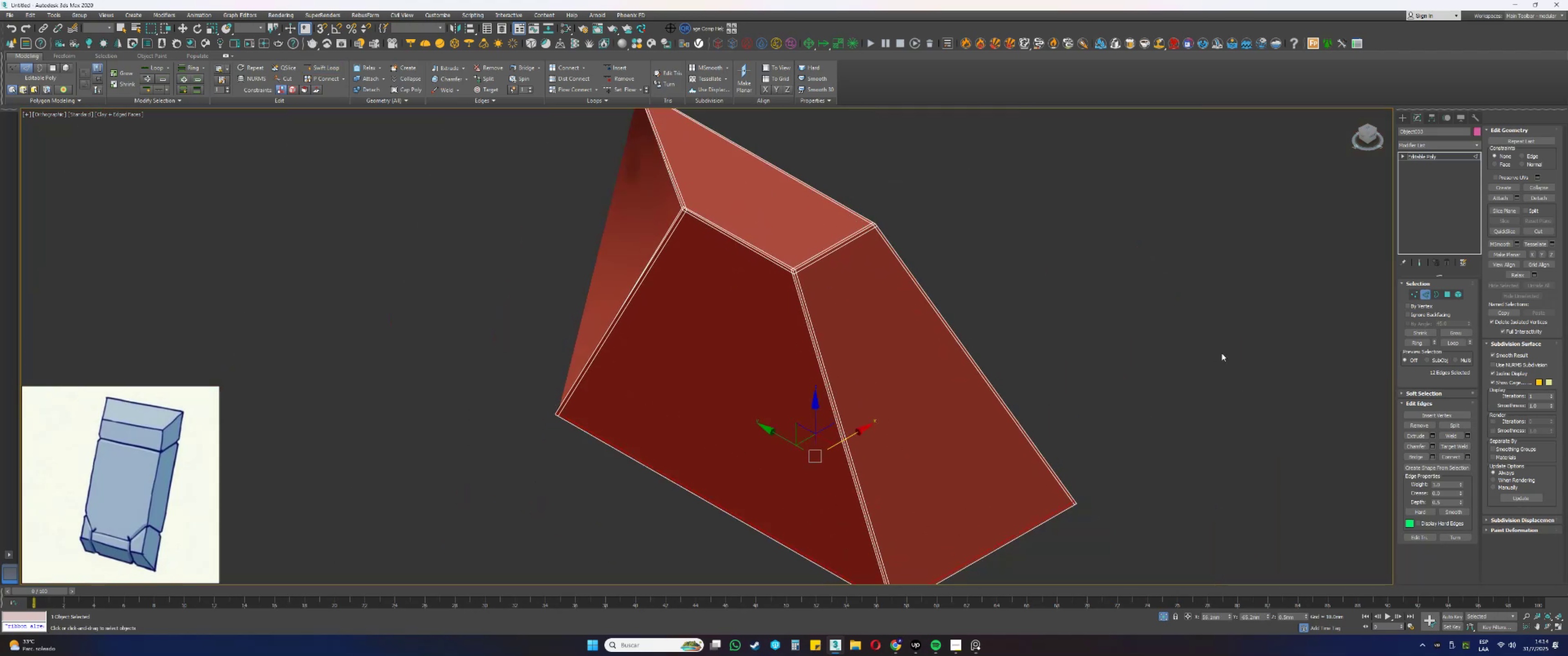 
key(2)
 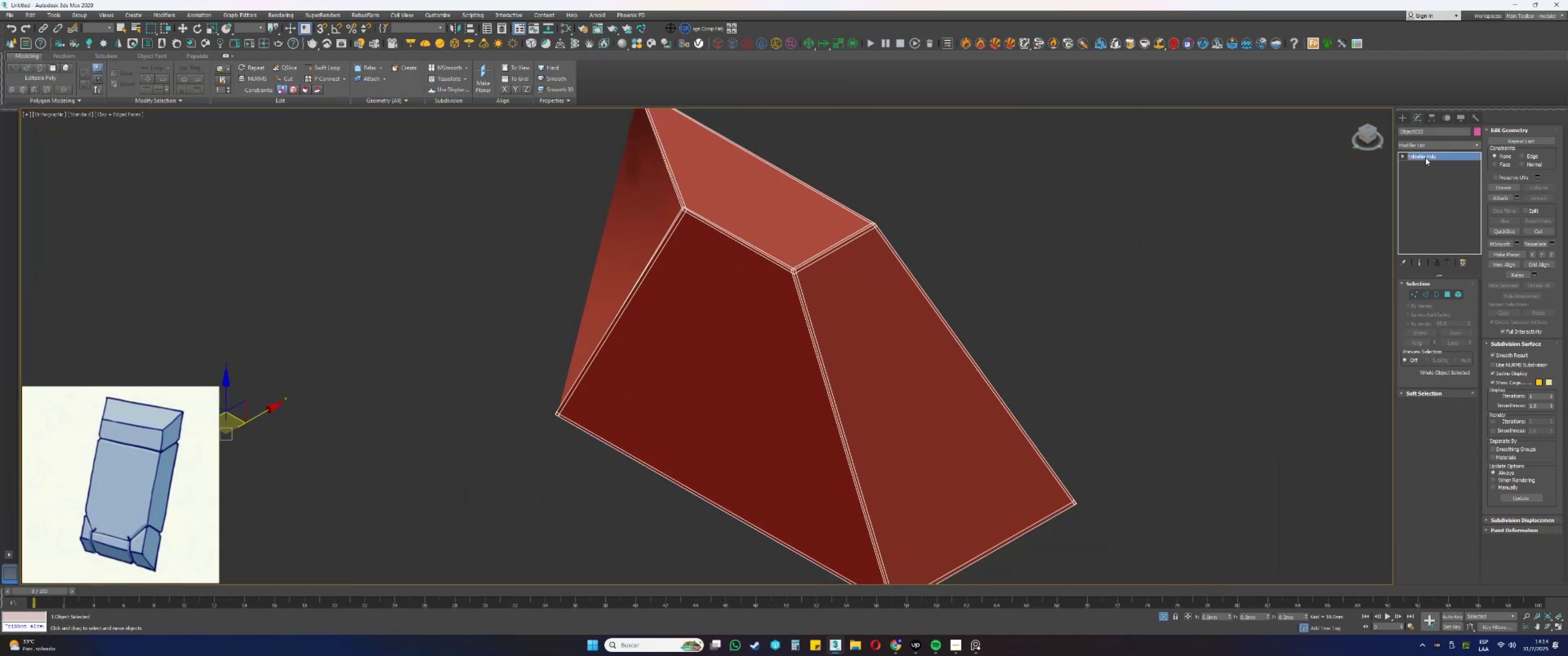 
left_click([1424, 142])
 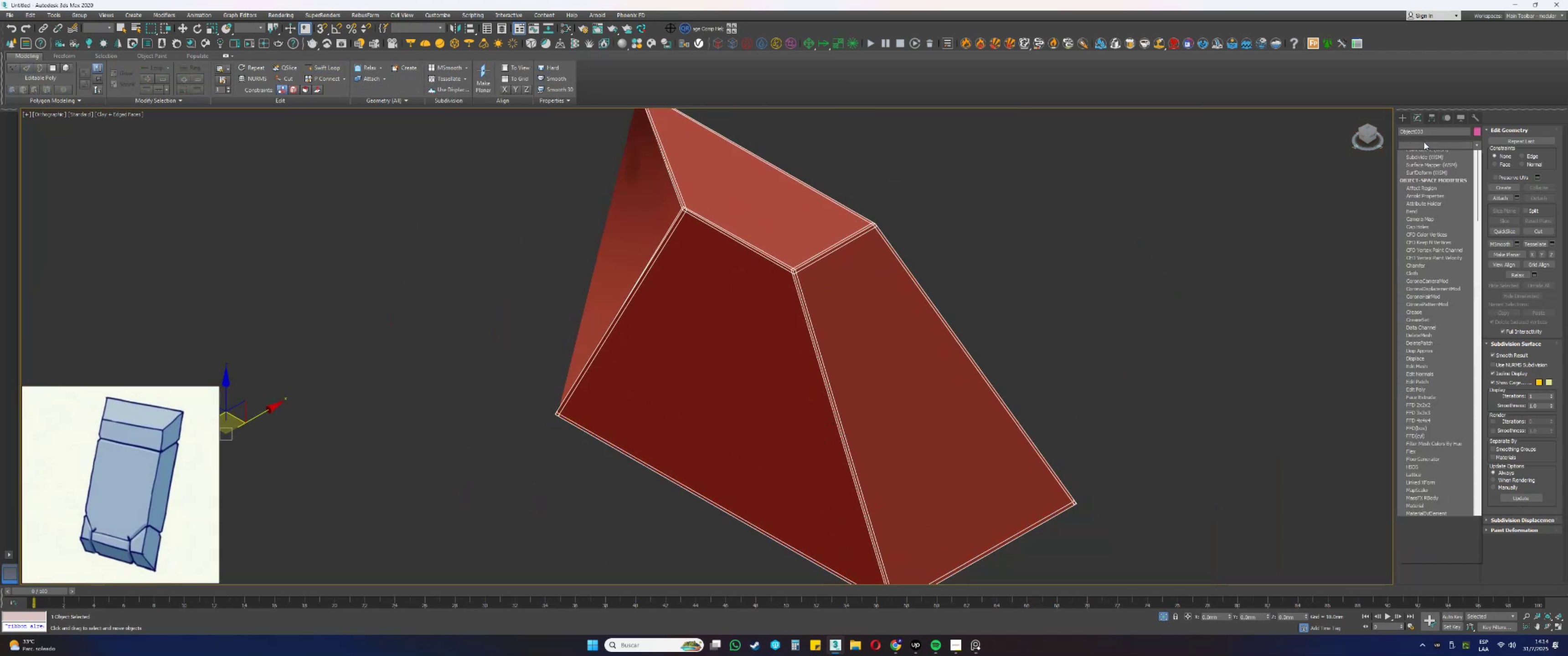 
key(T)
 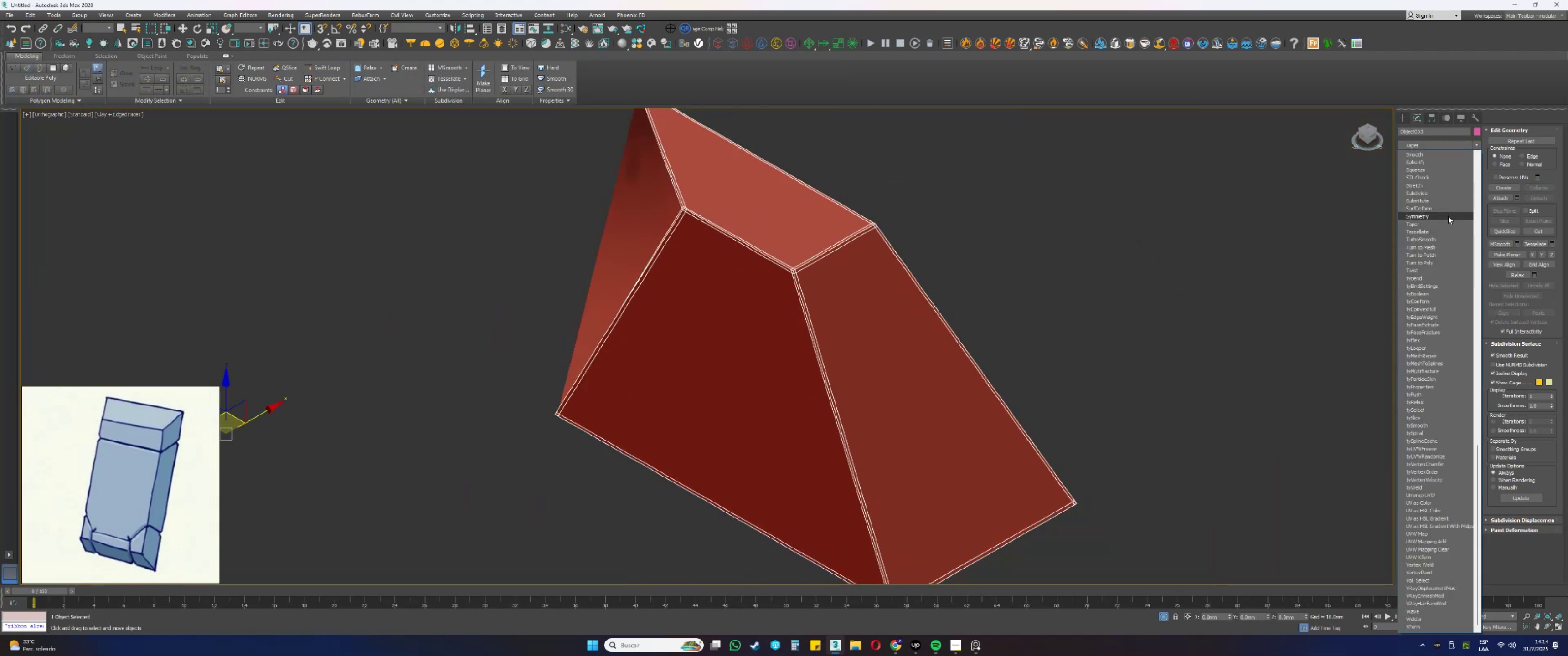 
left_click([1437, 240])
 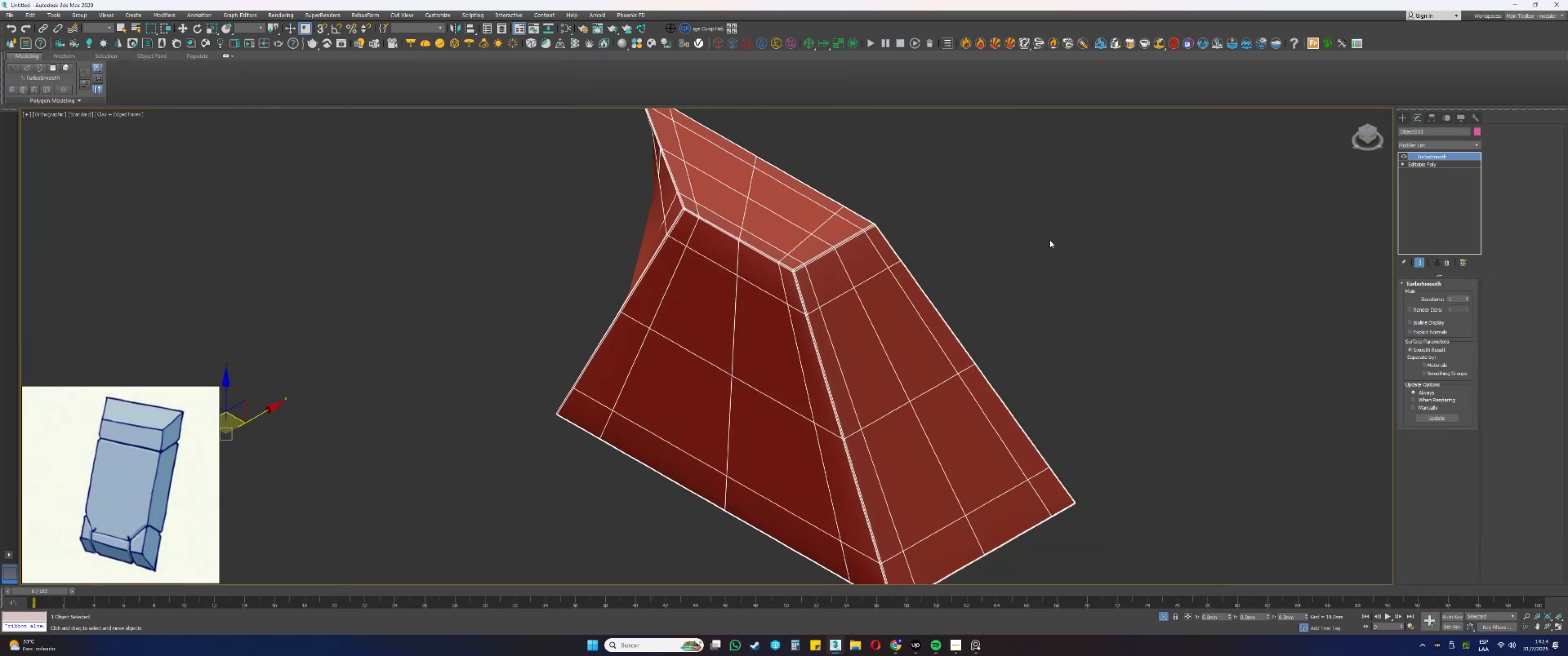 
key(F3)
 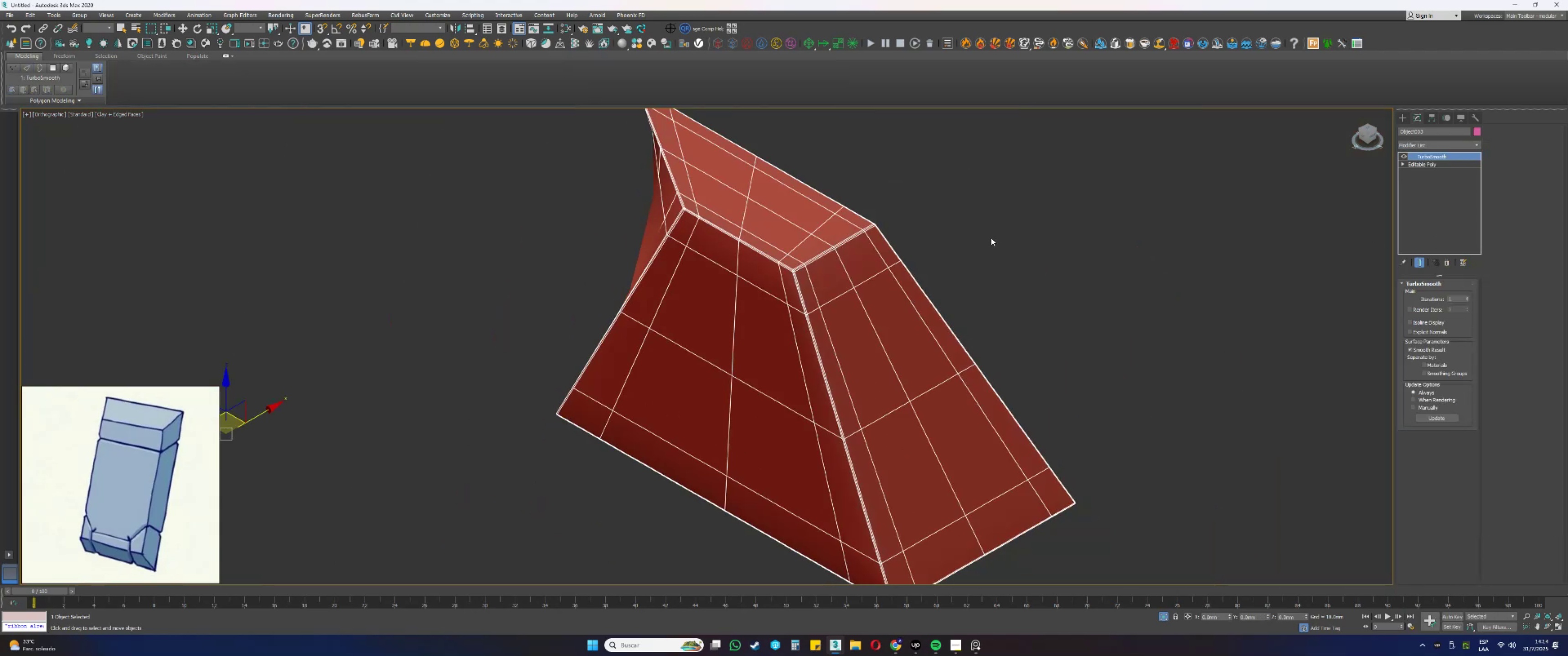 
key(F3)
 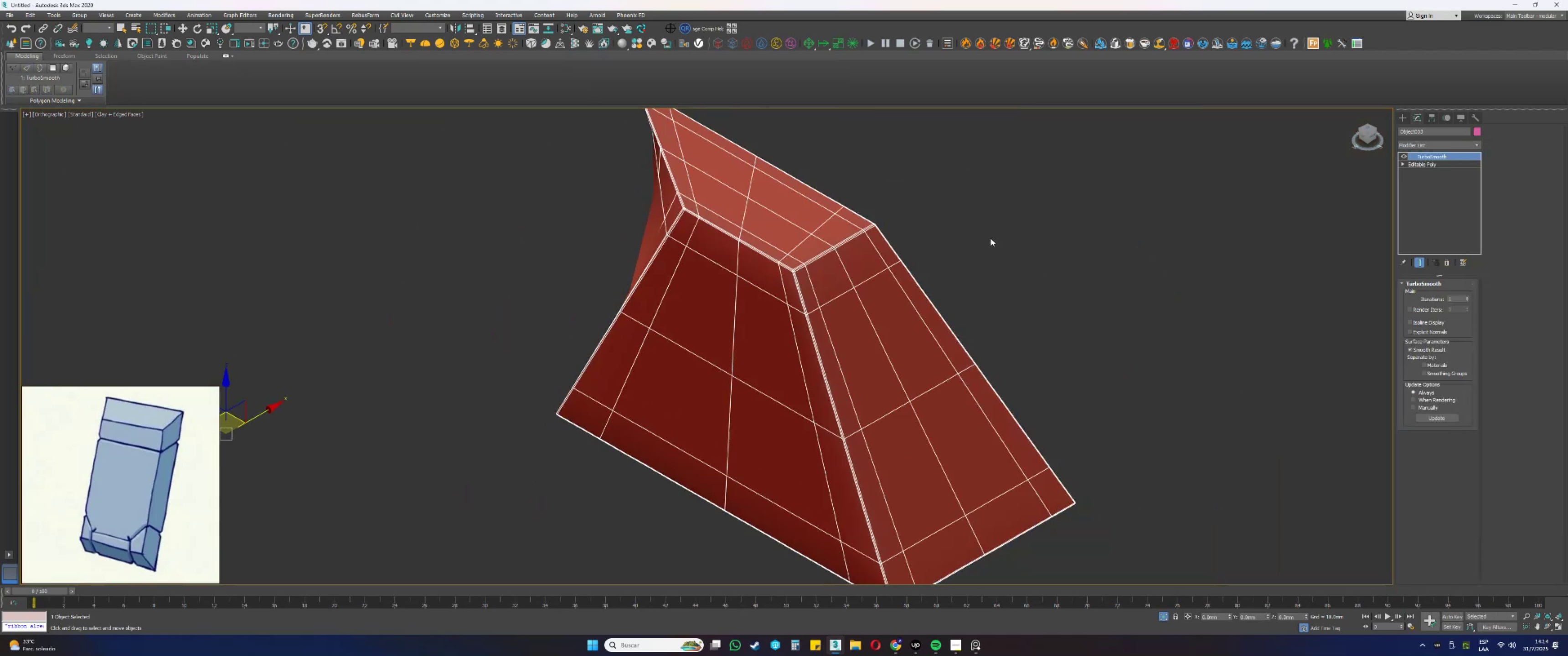 
key(F4)
 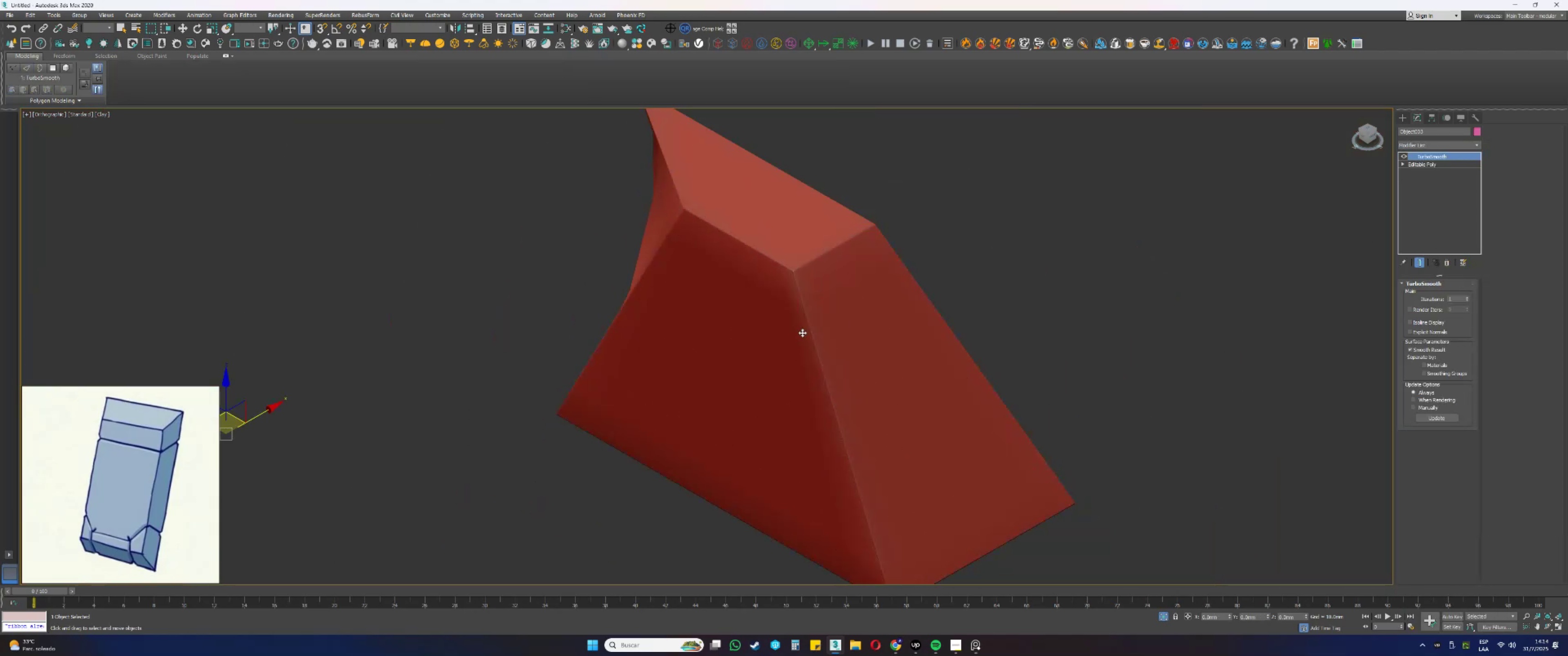 
hold_key(key=AltLeft, duration=0.47)
 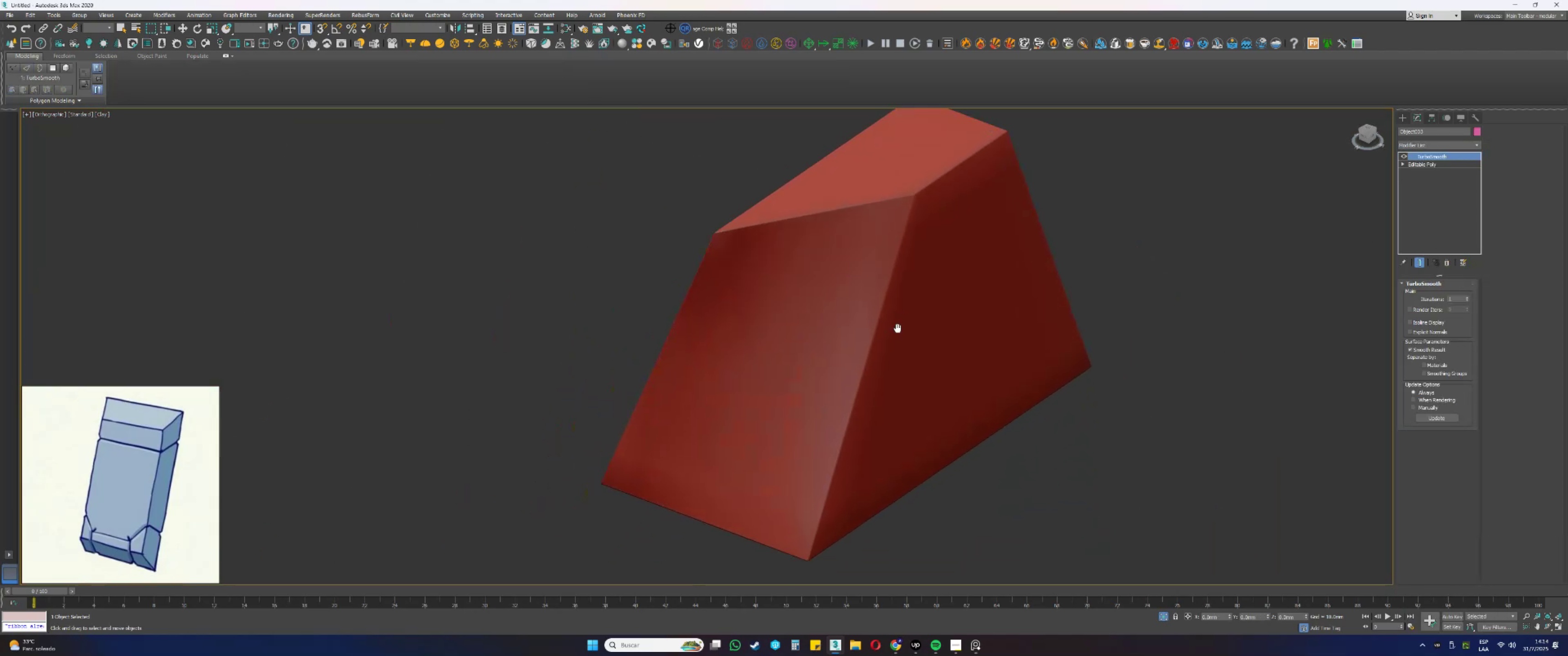 
key(F4)
 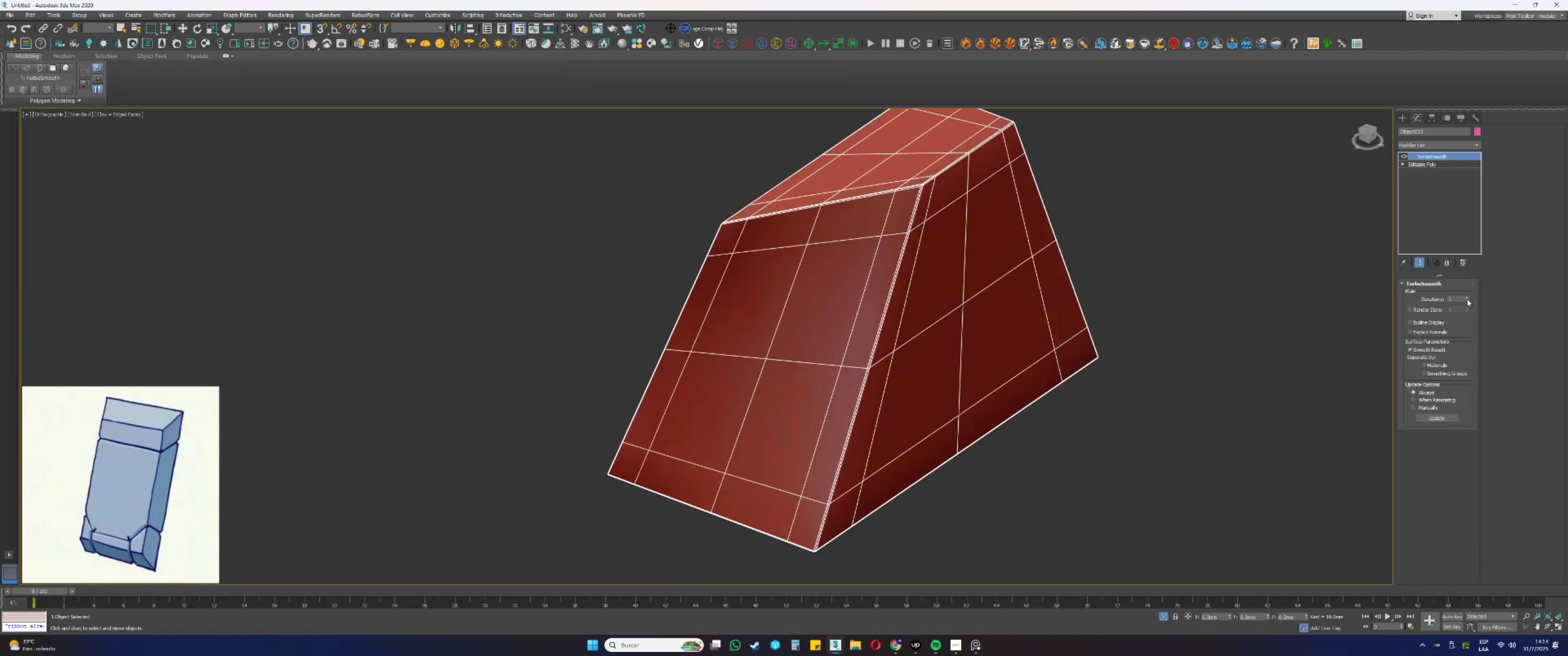 
double_click([1467, 297])
 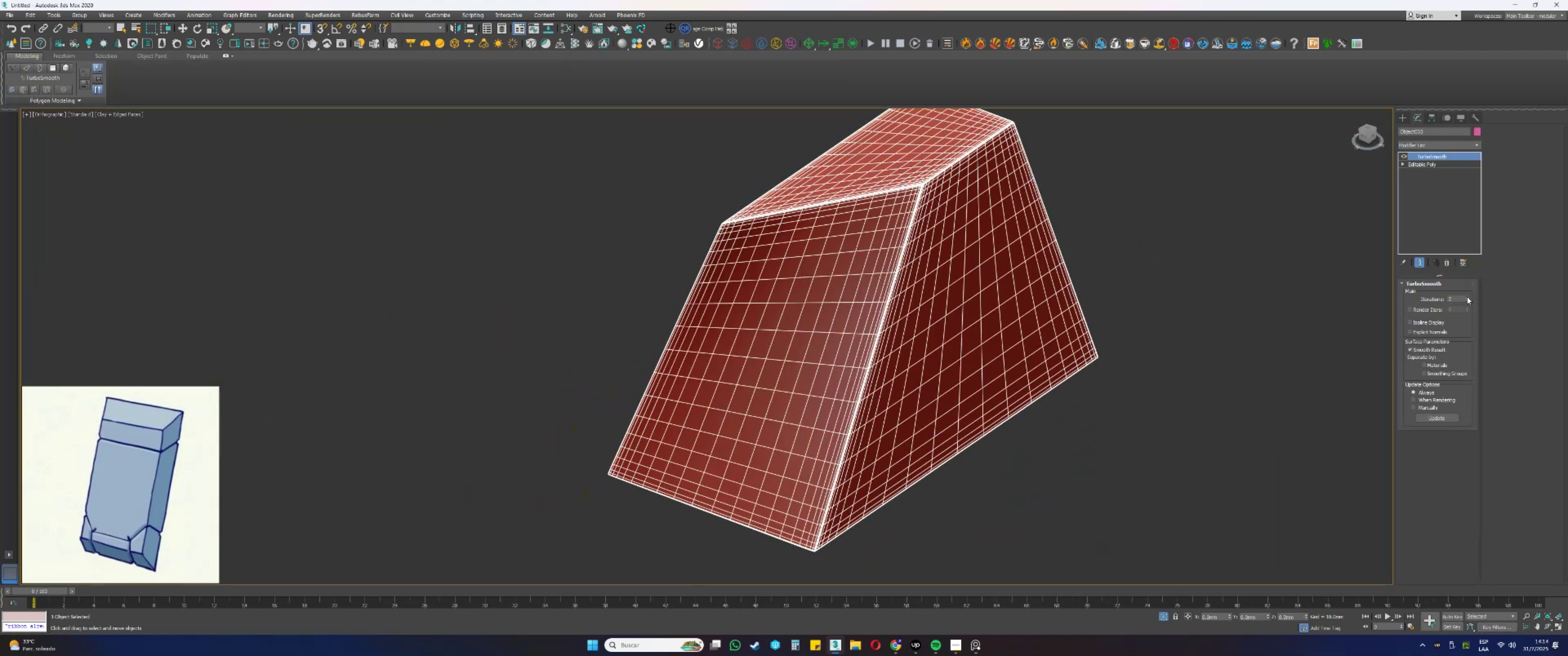 
key(F4)
 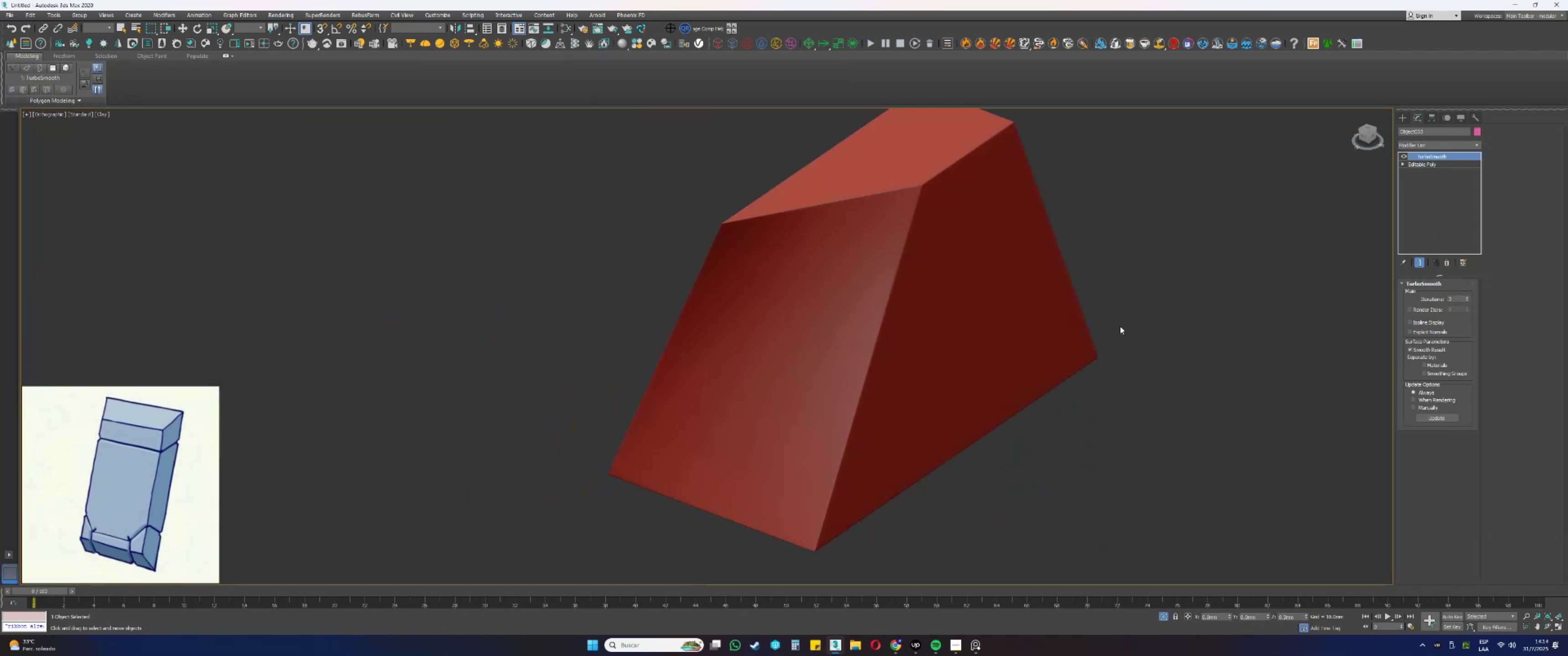 
hold_key(key=AltLeft, duration=0.7)
 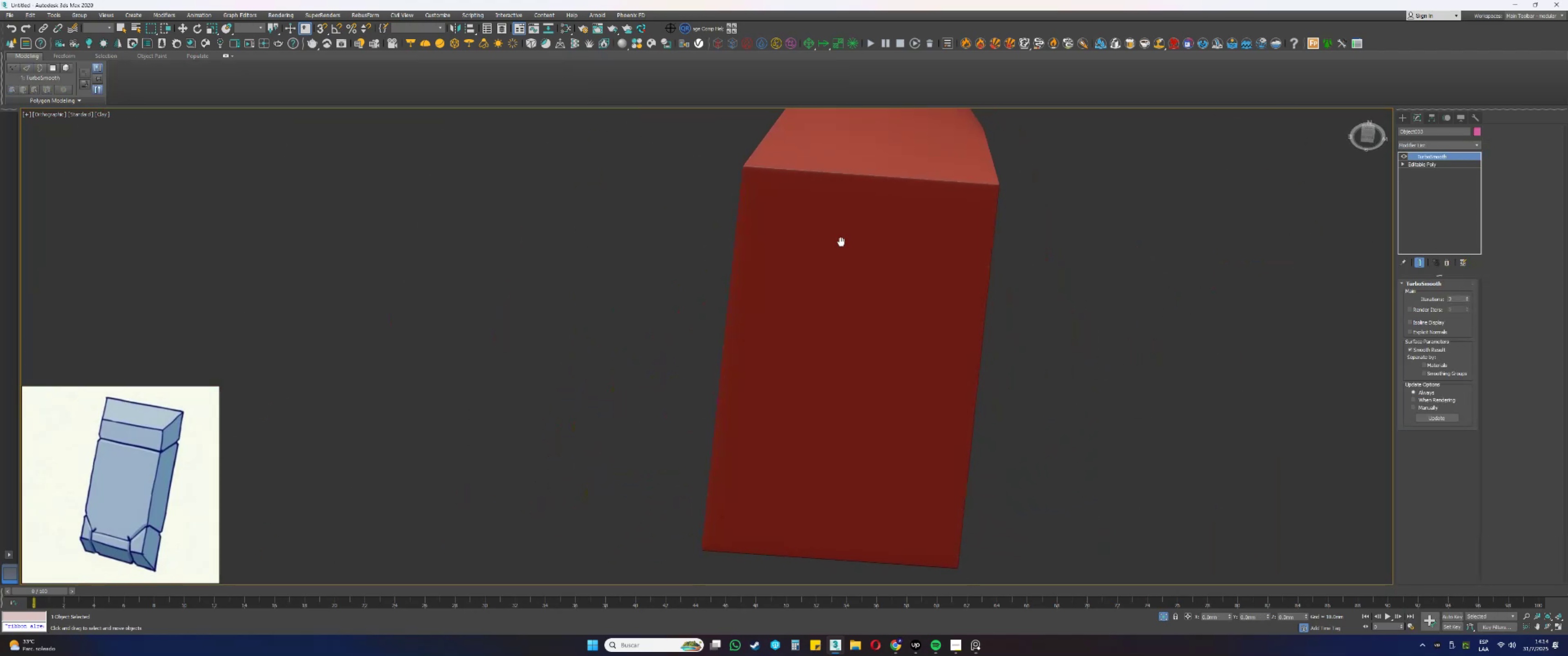 
hold_key(key=AltLeft, duration=1.5)
scroll: coordinate [824, 426], scroll_direction: down, amount: 1.0
 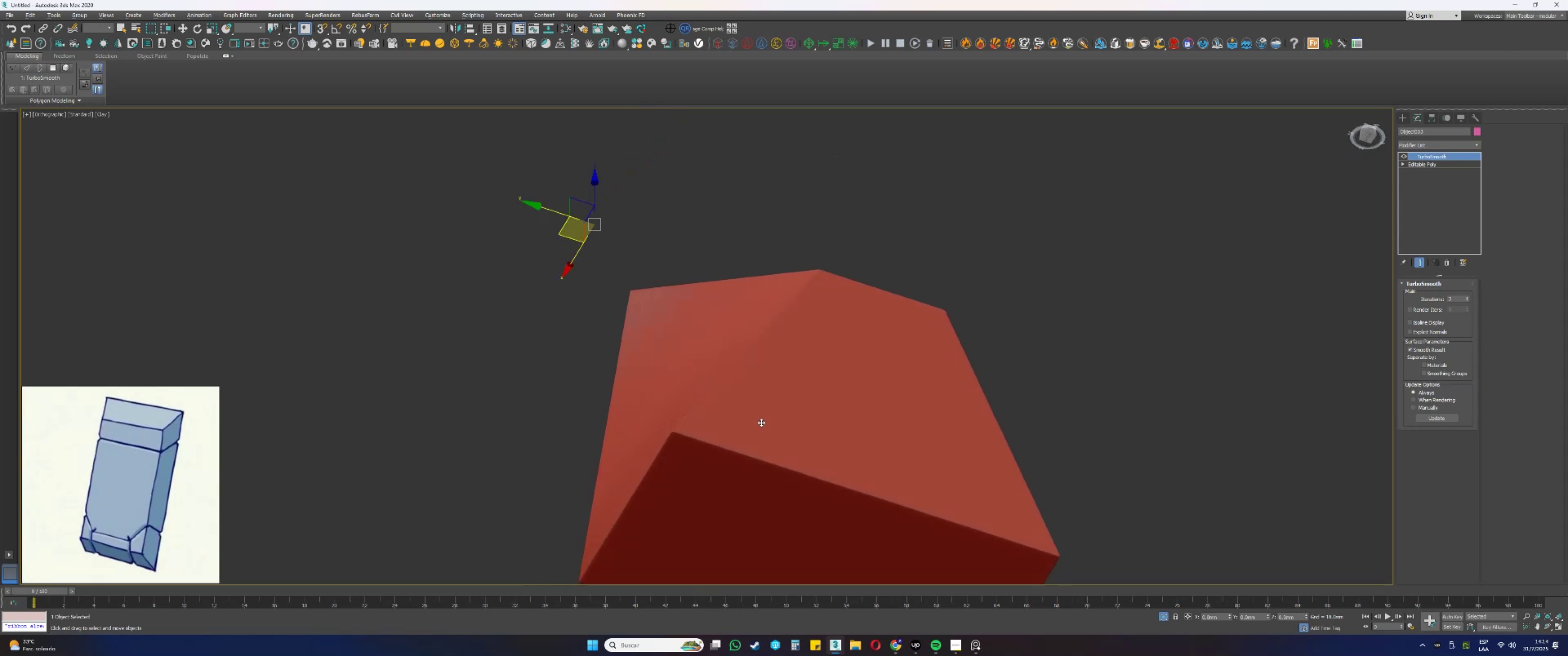 
key(Alt+AltLeft)
 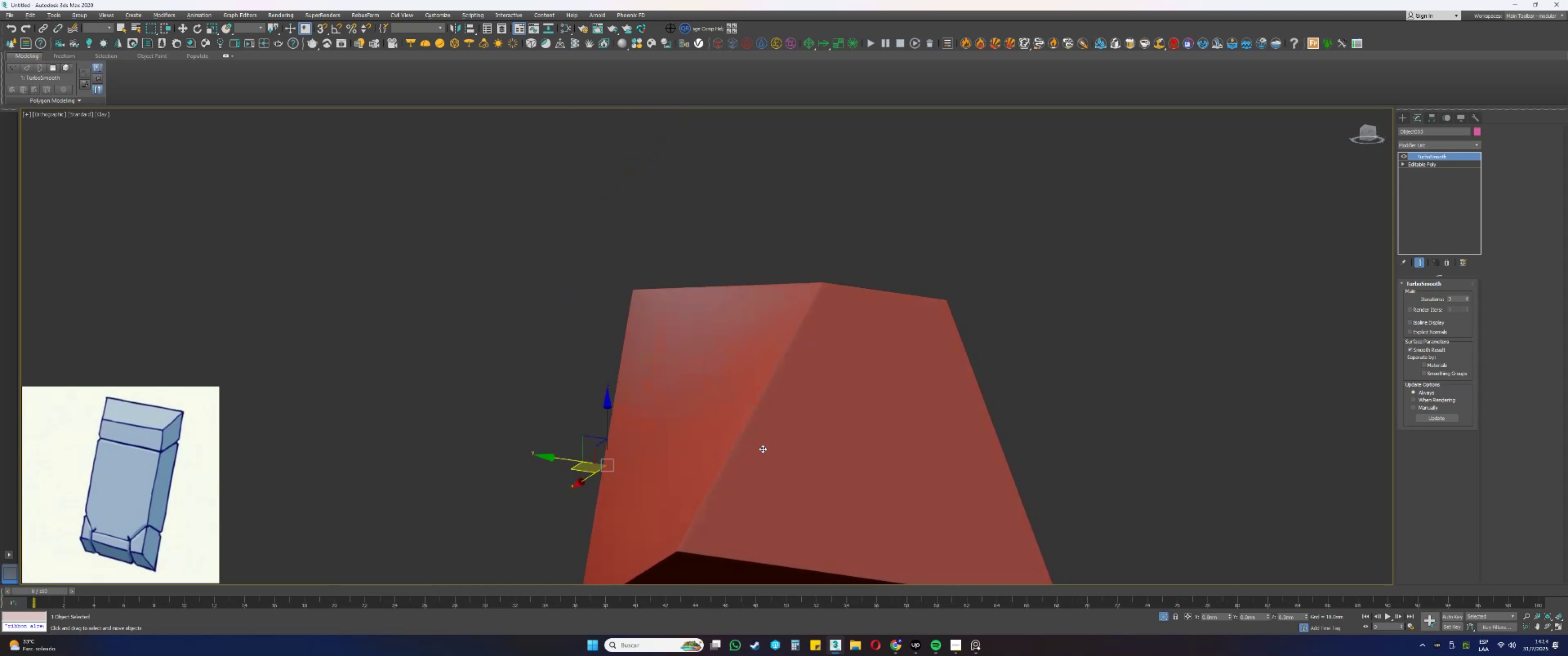 
key(Alt+AltLeft)
 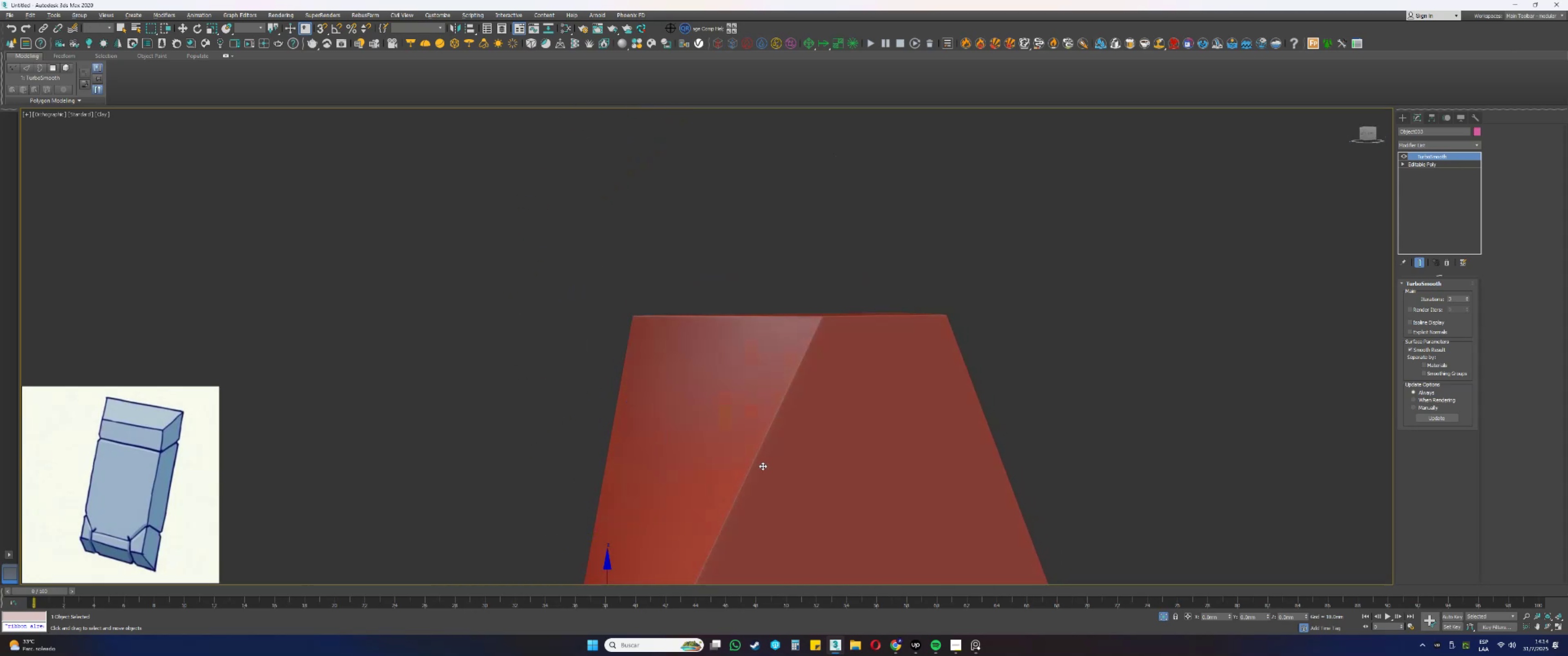 
key(Alt+AltLeft)
 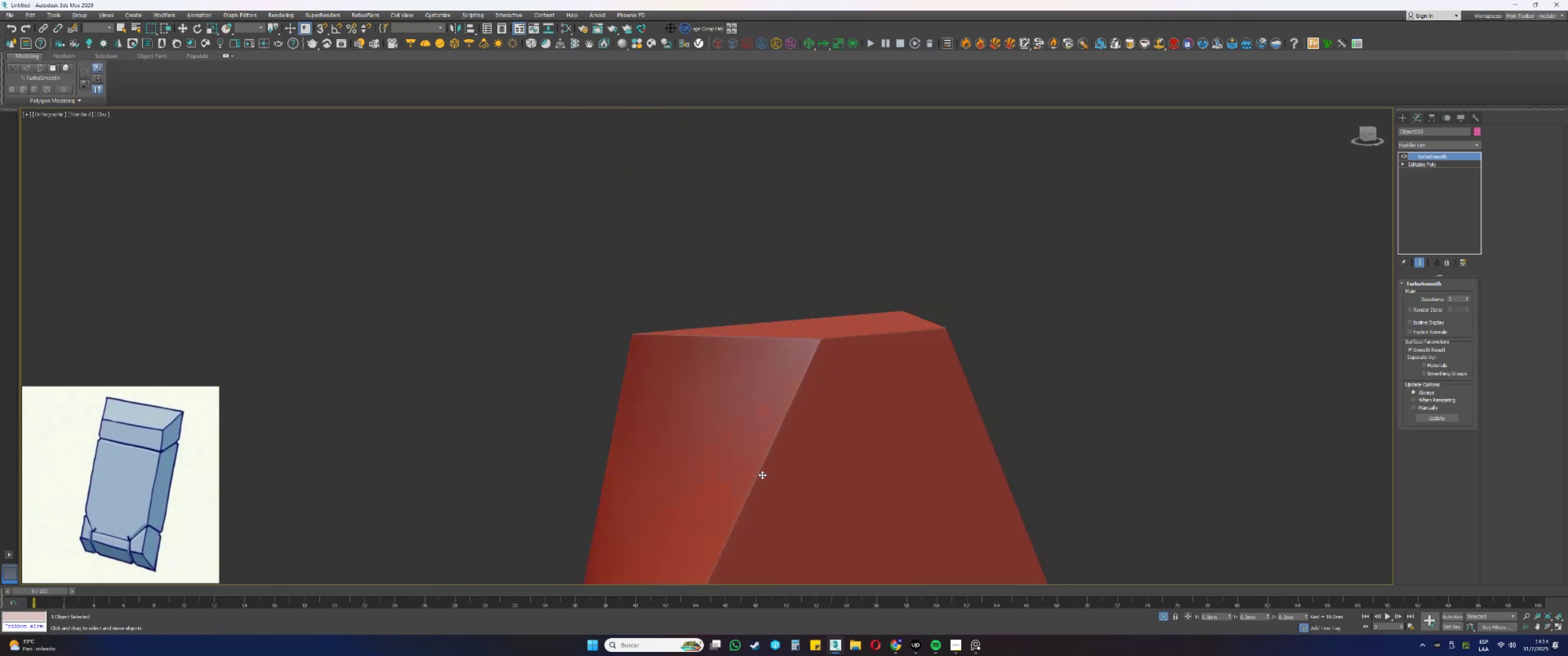 
key(Alt+AltLeft)
 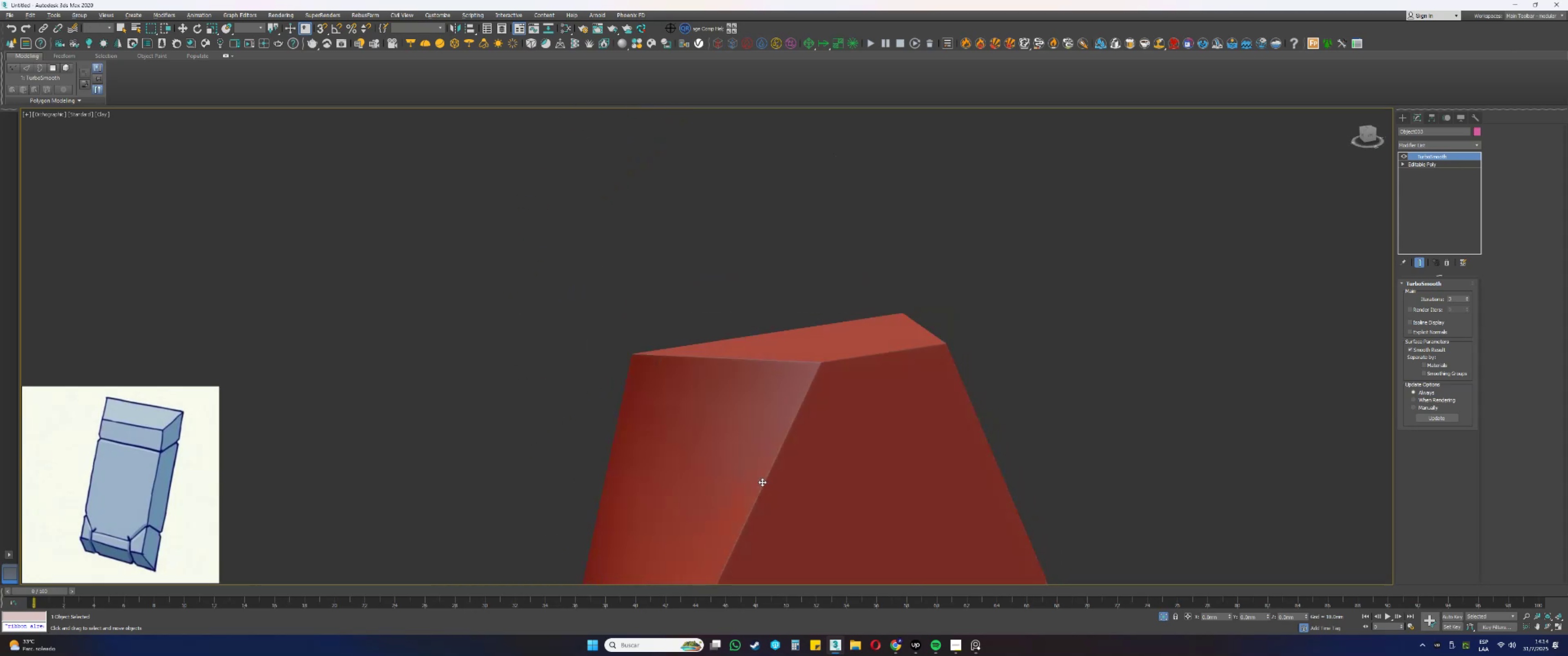 
key(Alt+AltLeft)
 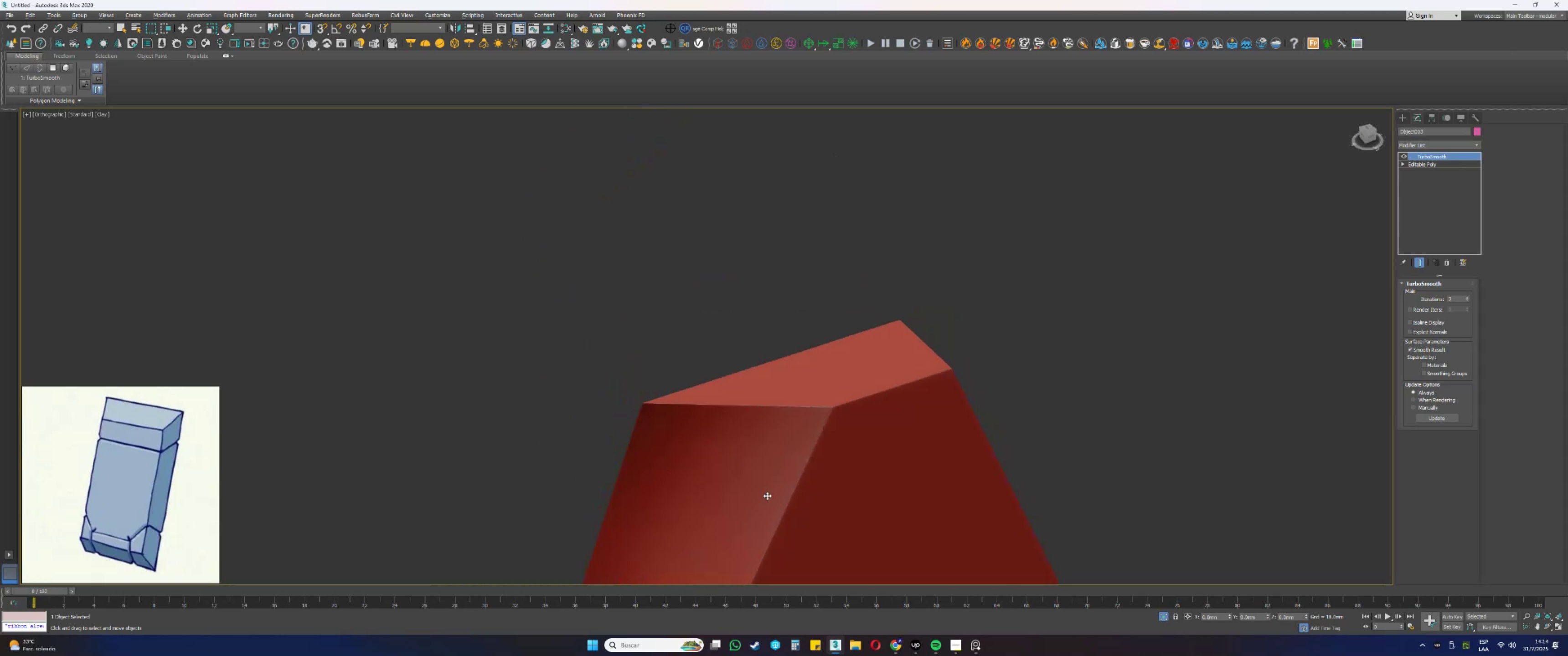 
key(Alt+AltLeft)
 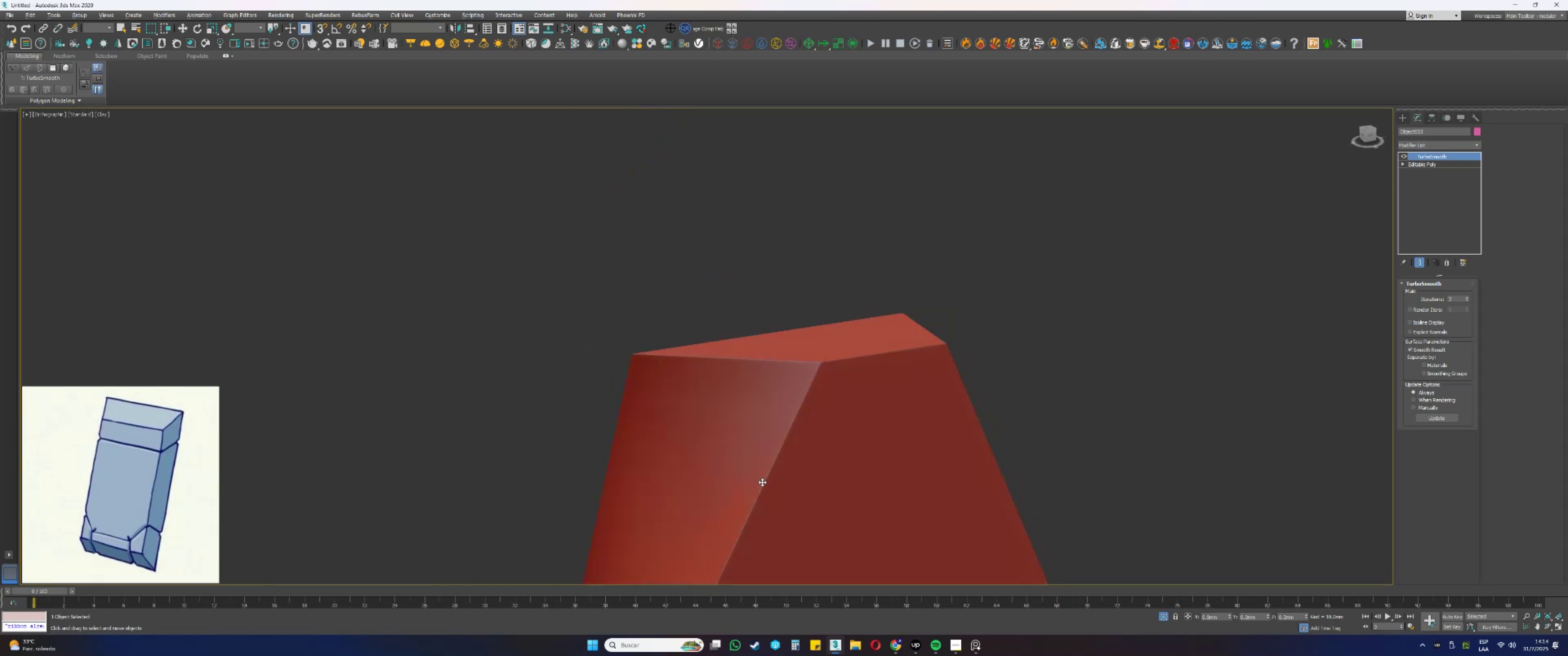 
key(Alt+AltLeft)
 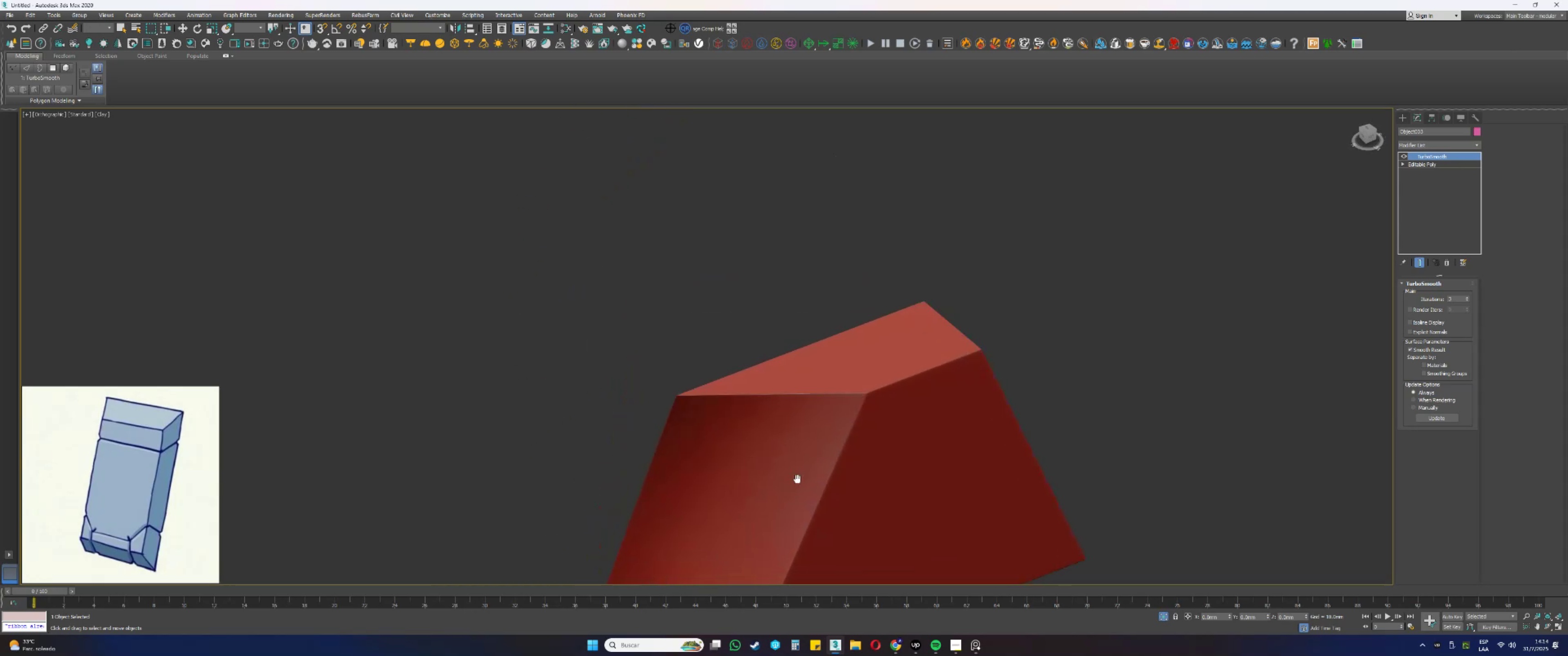 
hold_key(key=AltLeft, duration=0.66)
 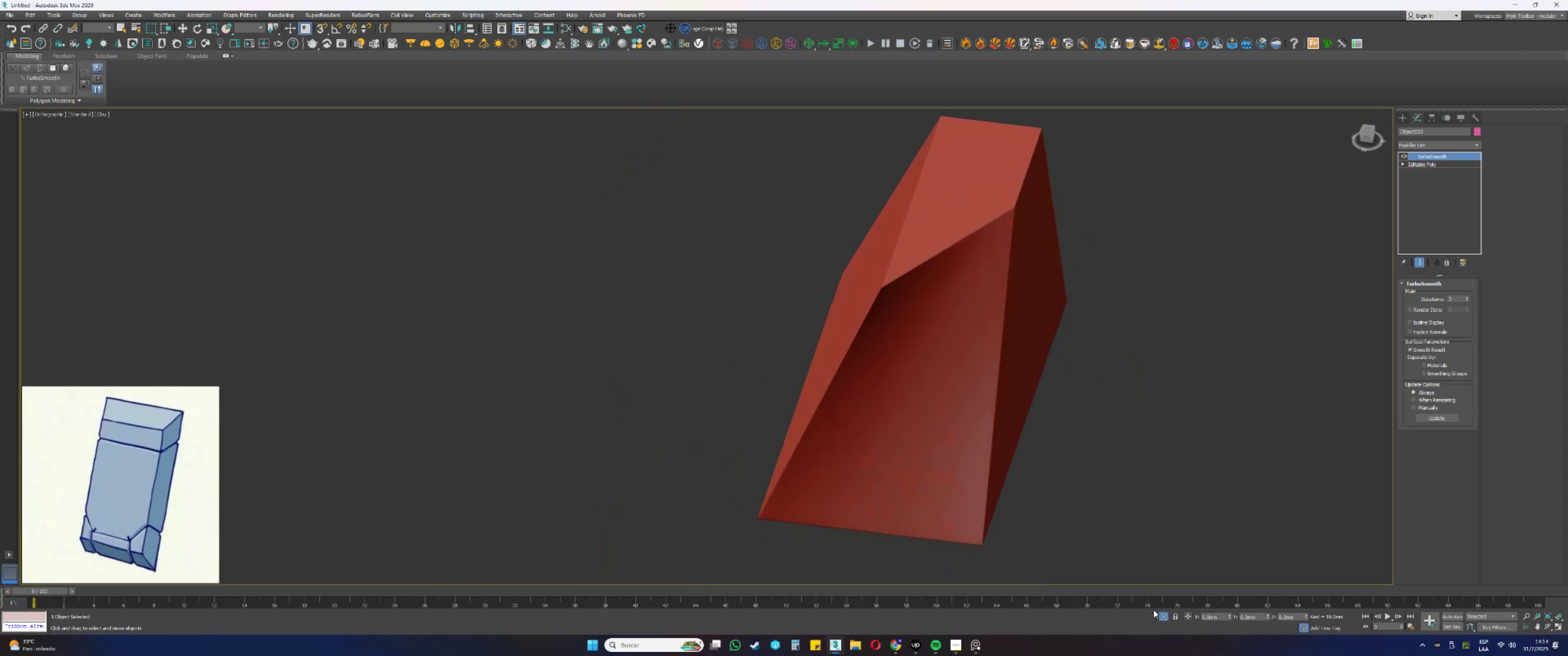 
left_click([1164, 618])
 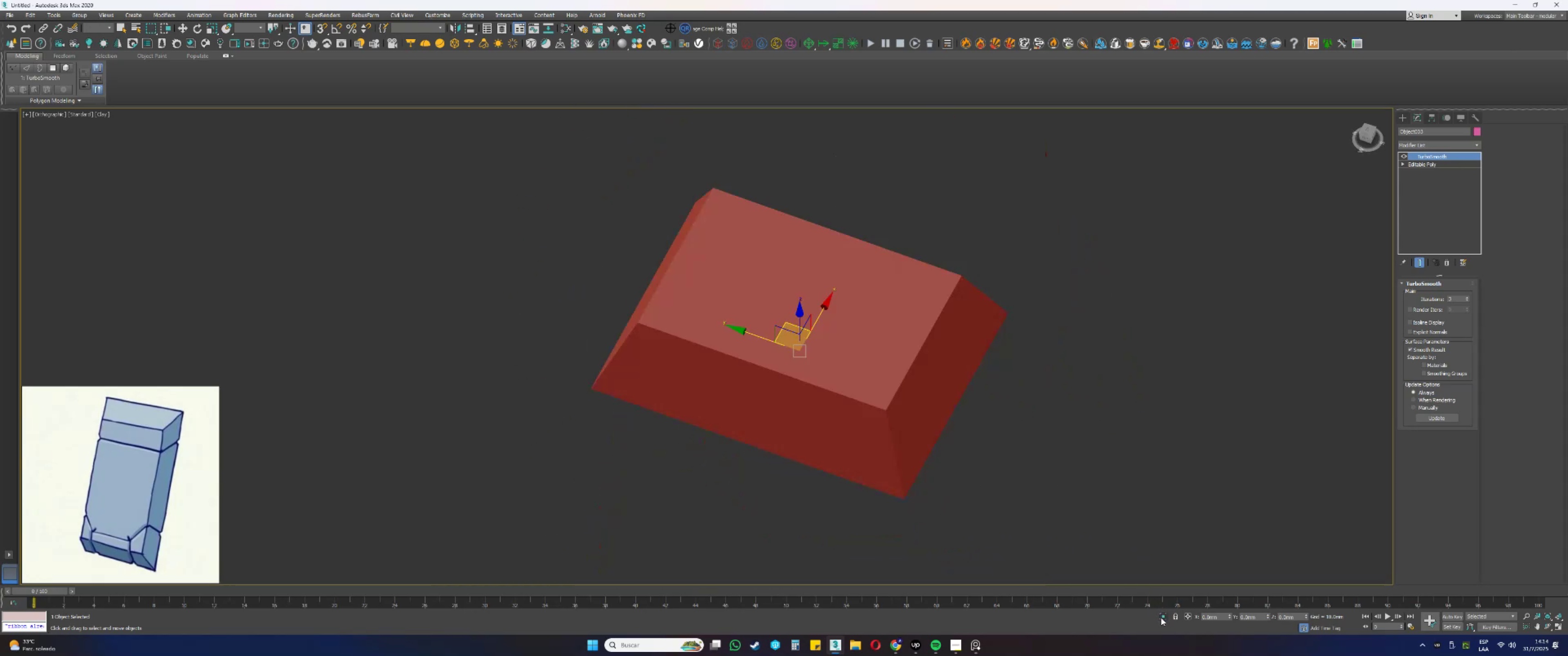 
key(F4)
 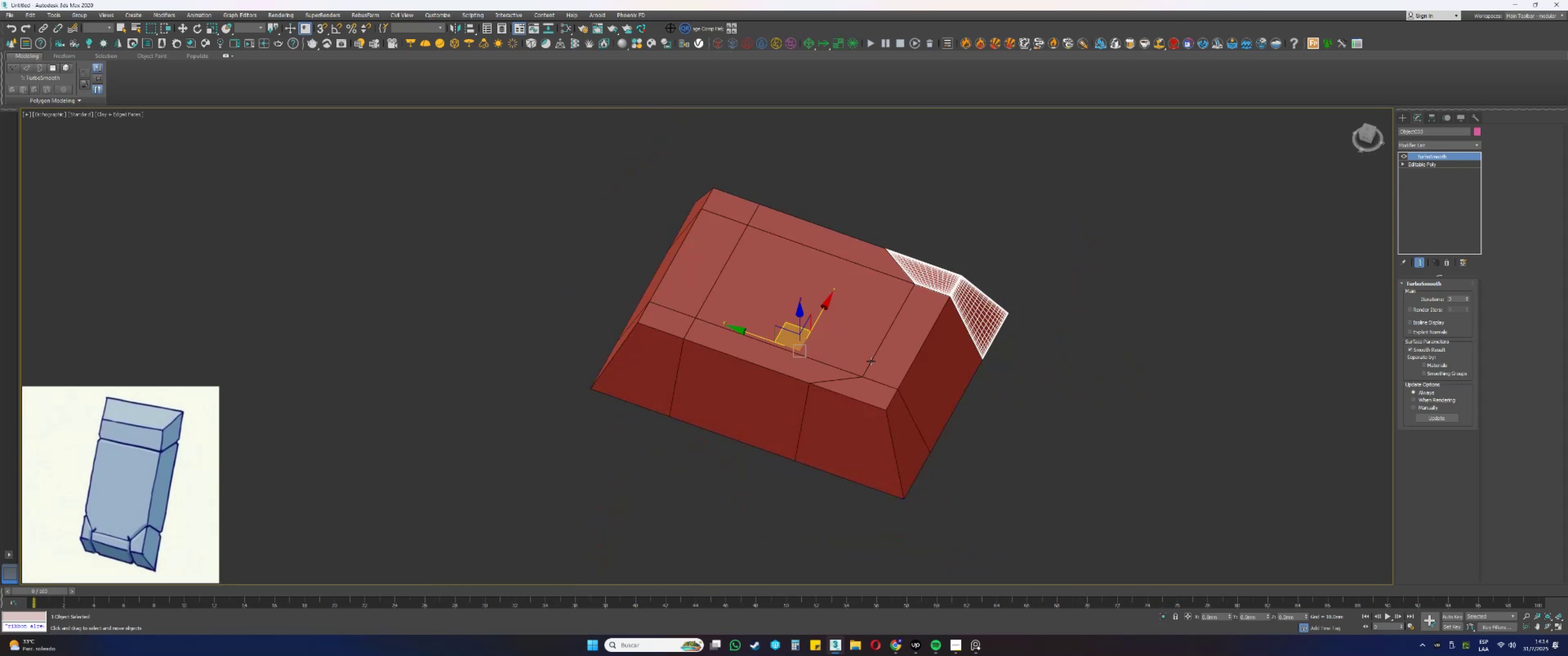 
key(F4)
 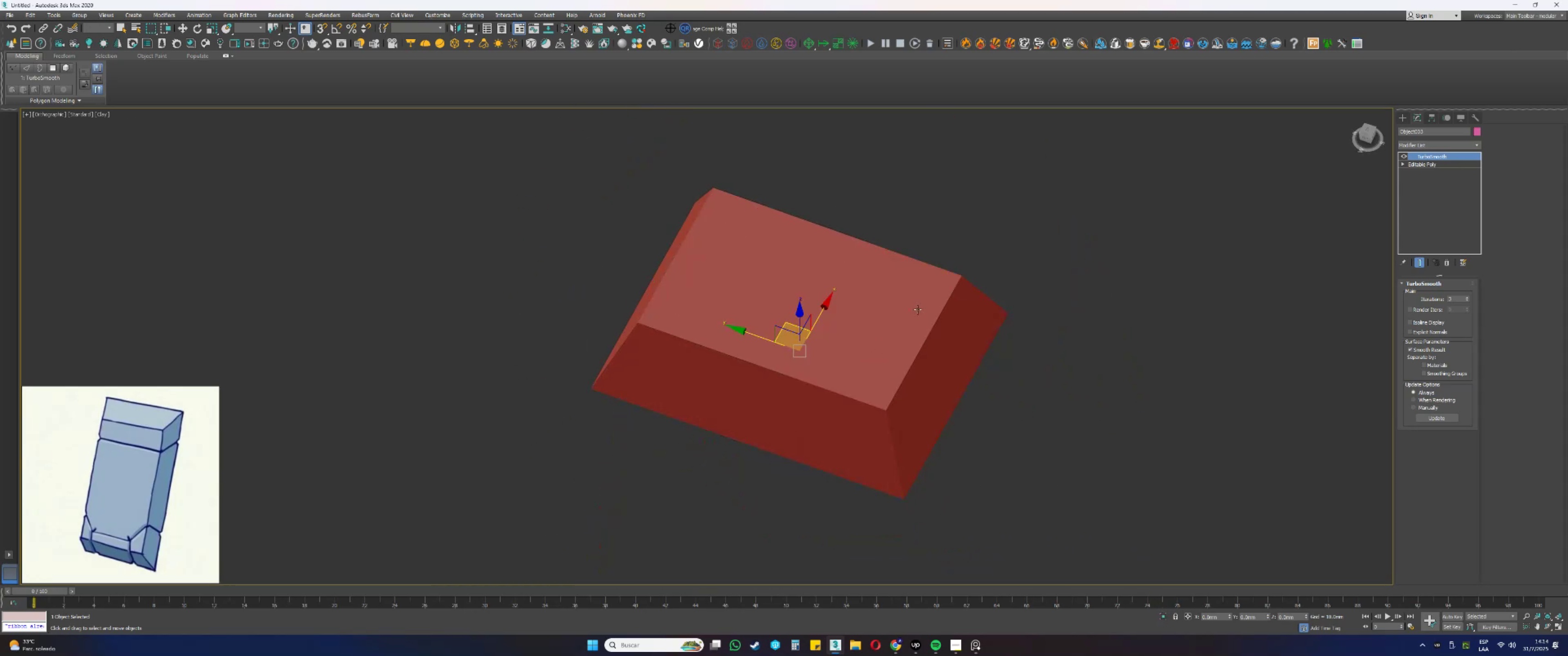 
hold_key(key=AltLeft, duration=0.61)
 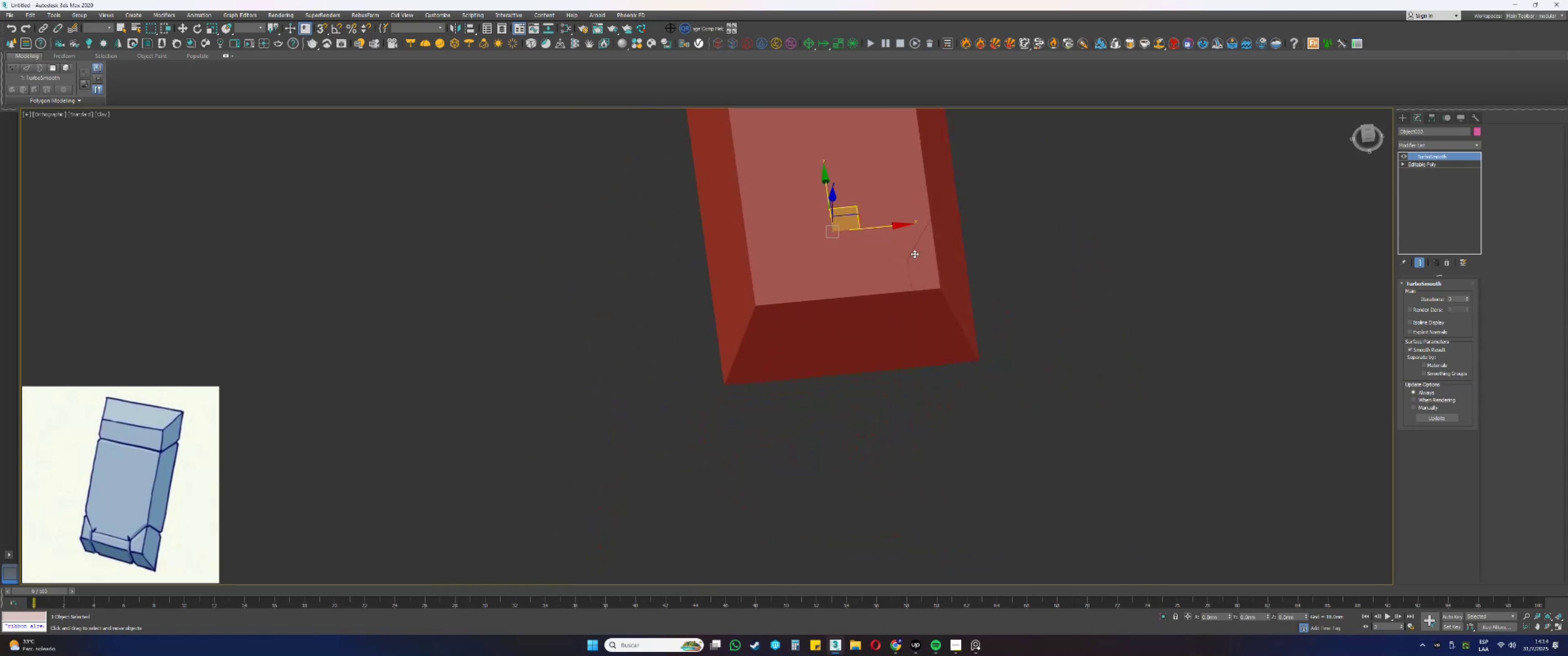 
scroll: coordinate [918, 250], scroll_direction: up, amount: 5.0
 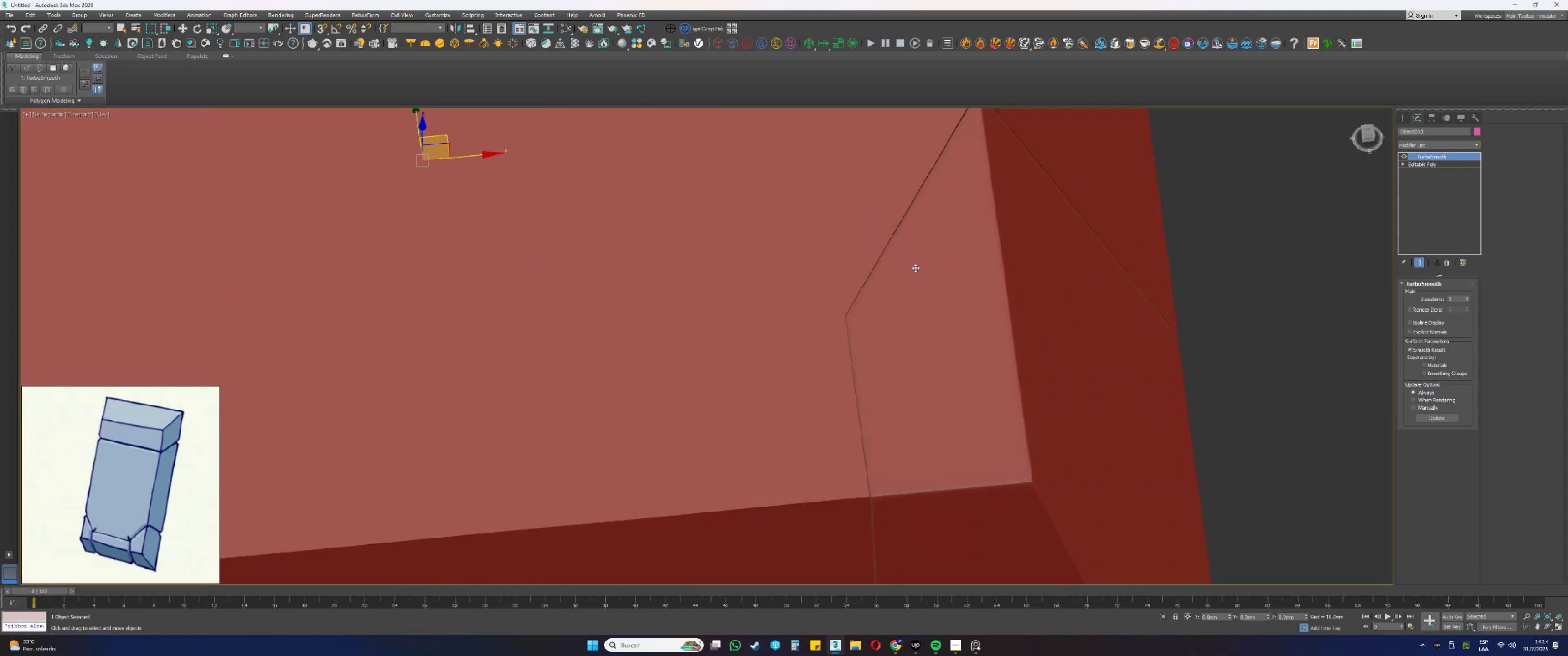 
scroll: coordinate [915, 268], scroll_direction: down, amount: 2.0
 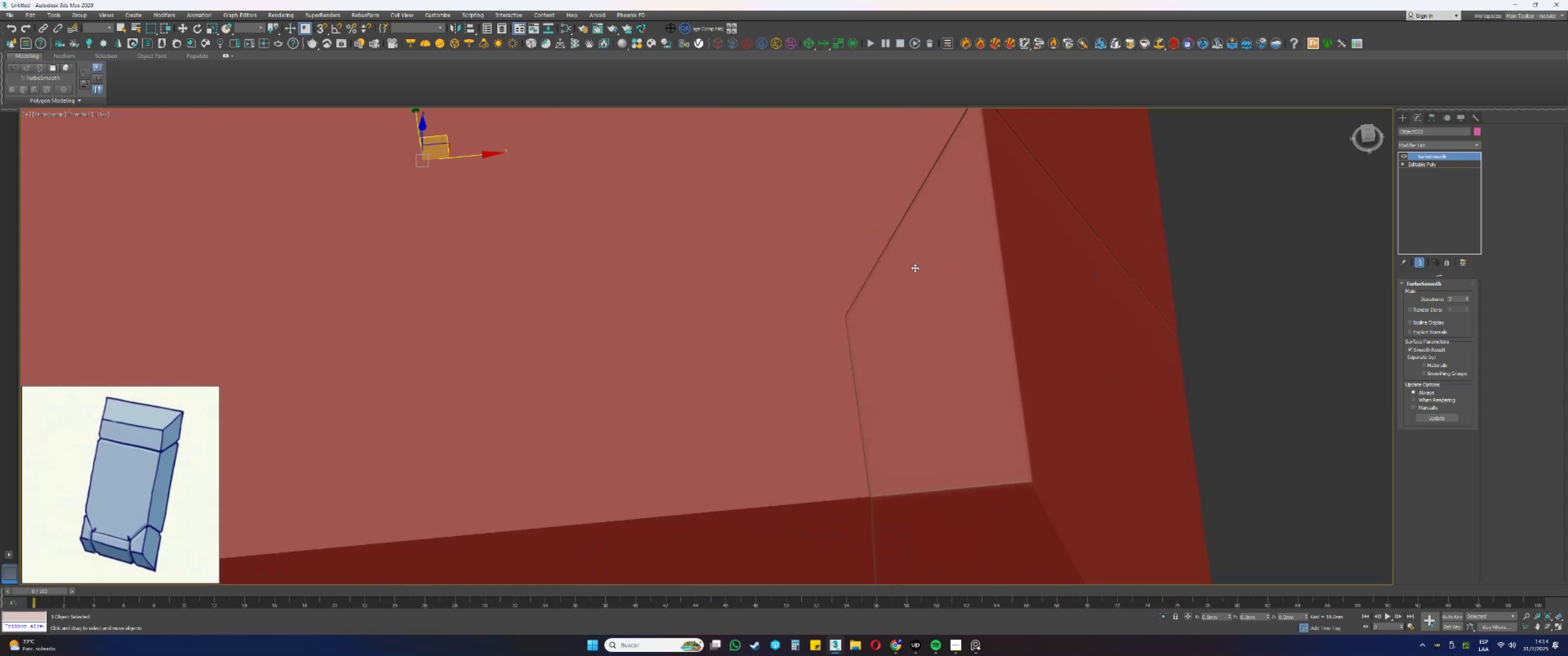 
hold_key(key=AltLeft, duration=1.49)
 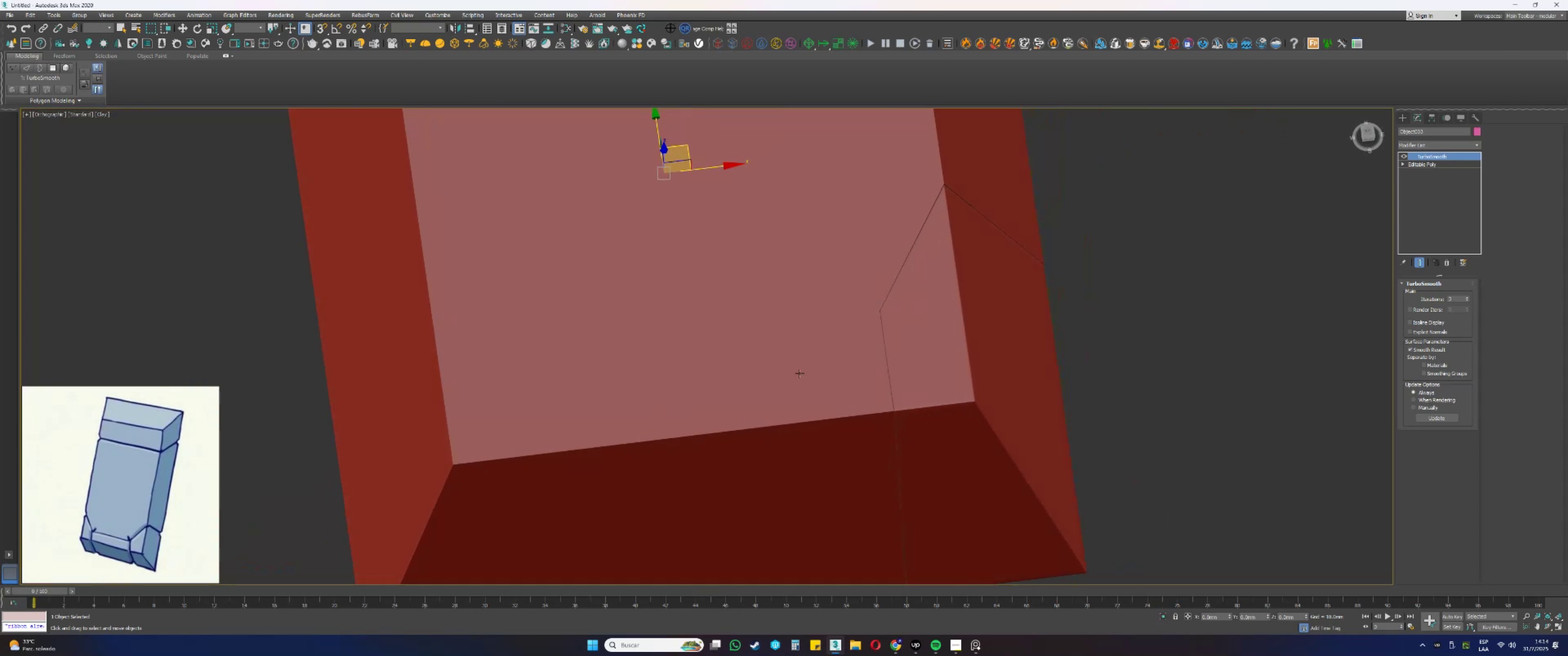 
key(Alt+AltLeft)
 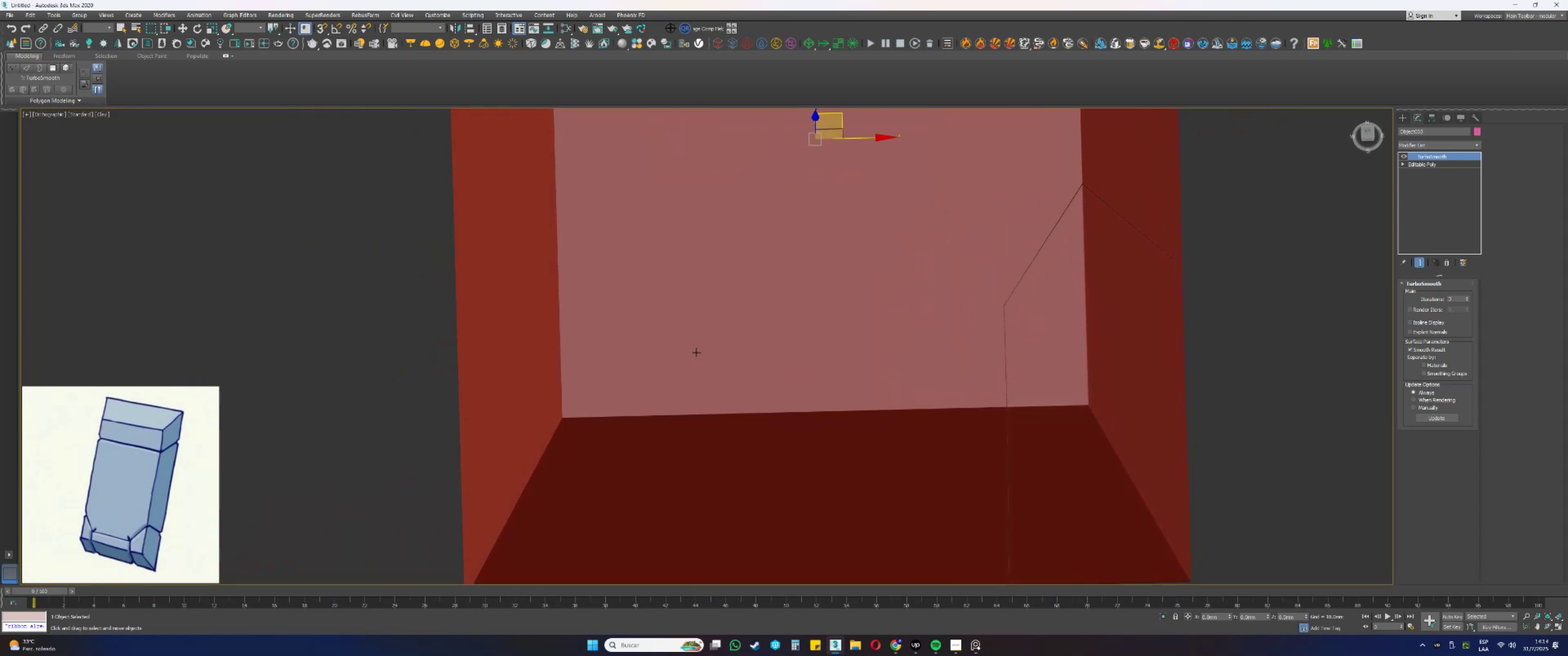 
key(F4)
 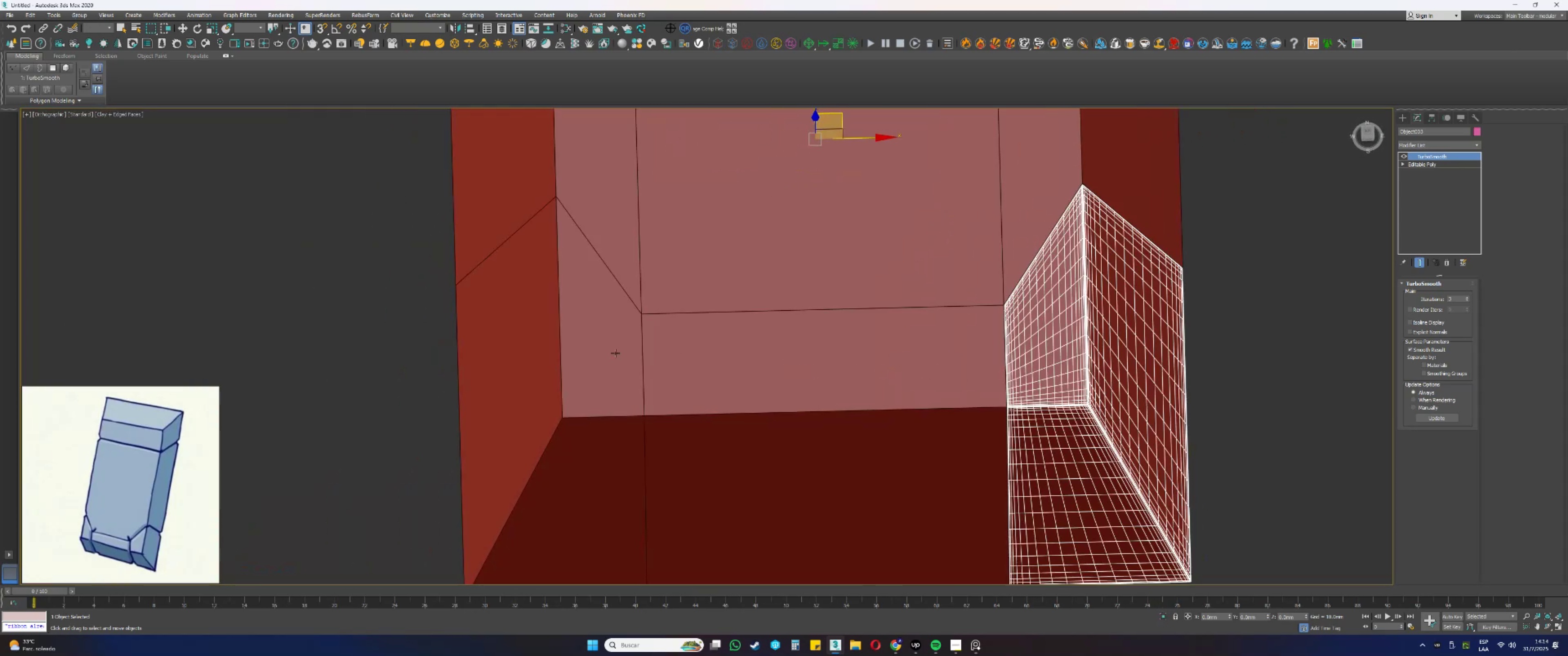 
left_click([614, 353])
 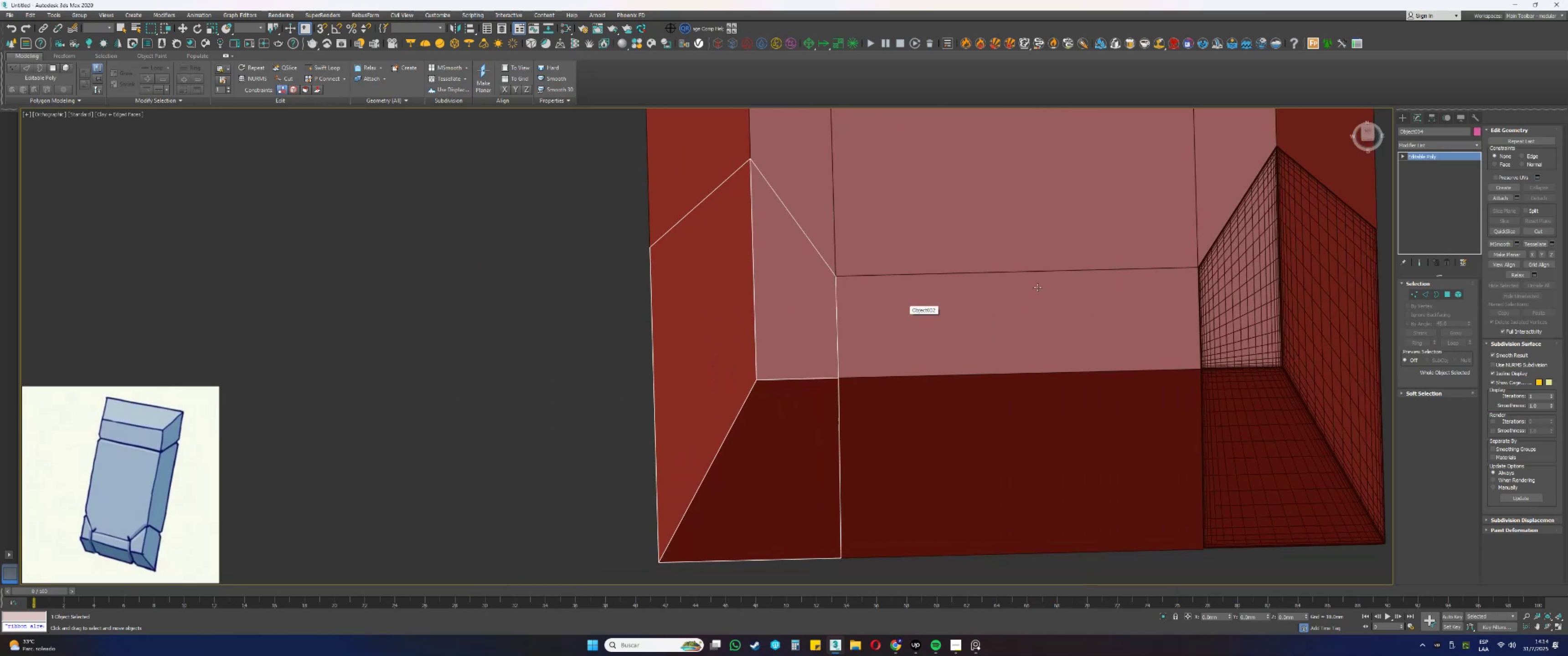 
key(5)
 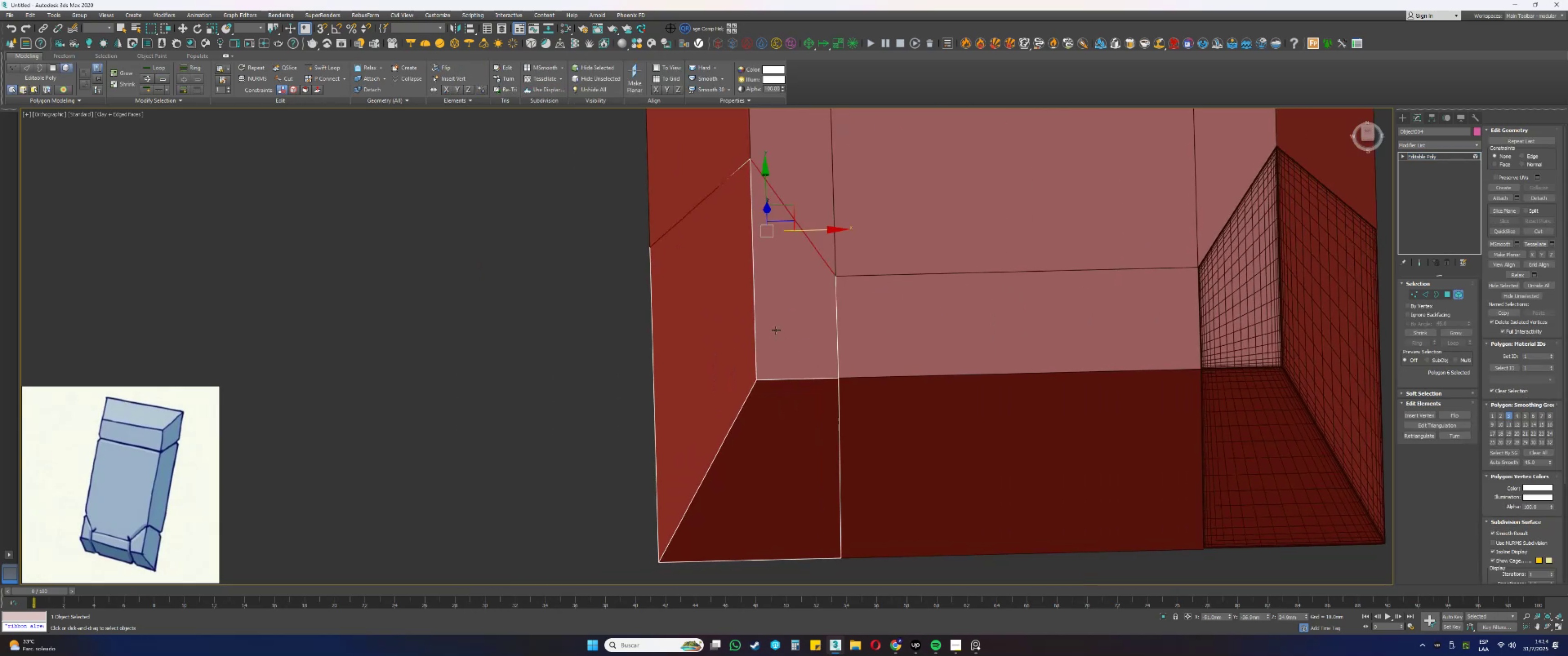 
left_click([776, 330])
 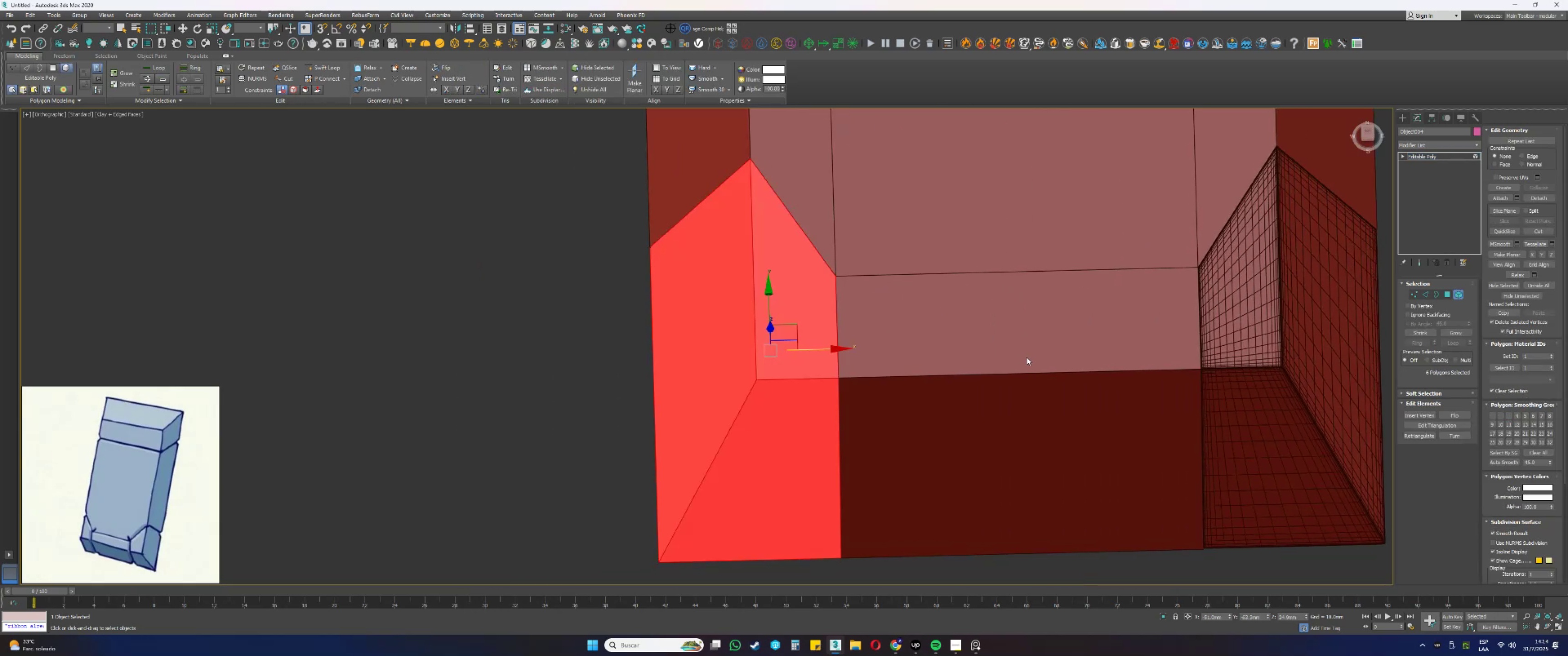 
type(55)
 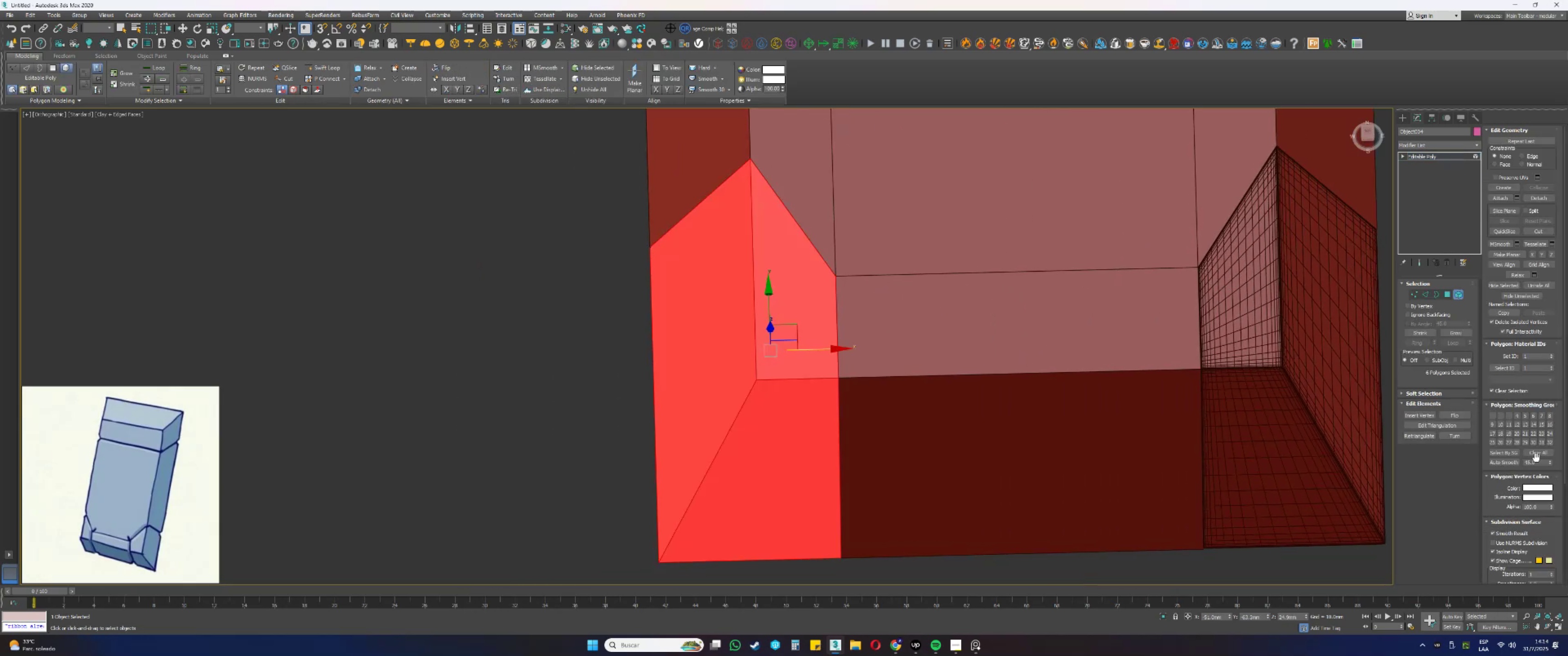 
left_click_drag(start_coordinate=[1539, 462], to_coordinate=[1536, 463])
 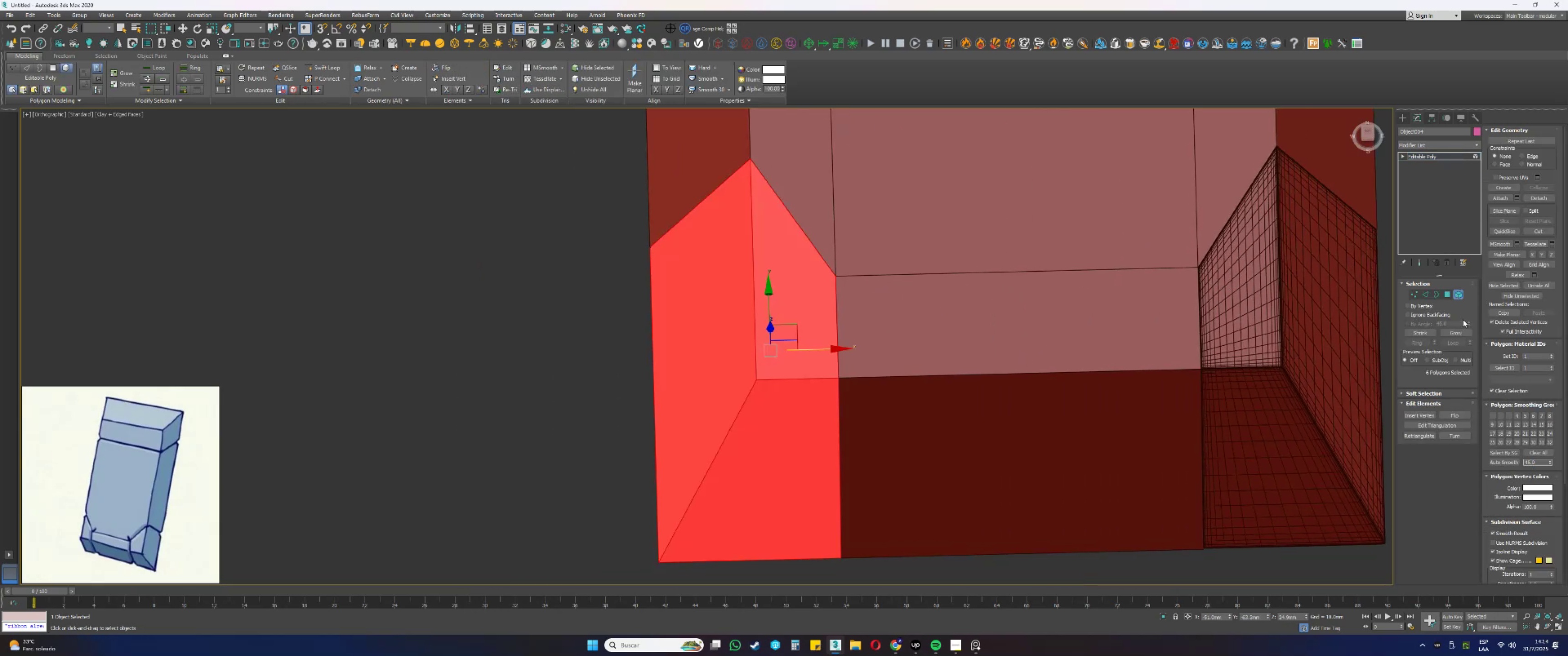 
left_click([1463, 293])
 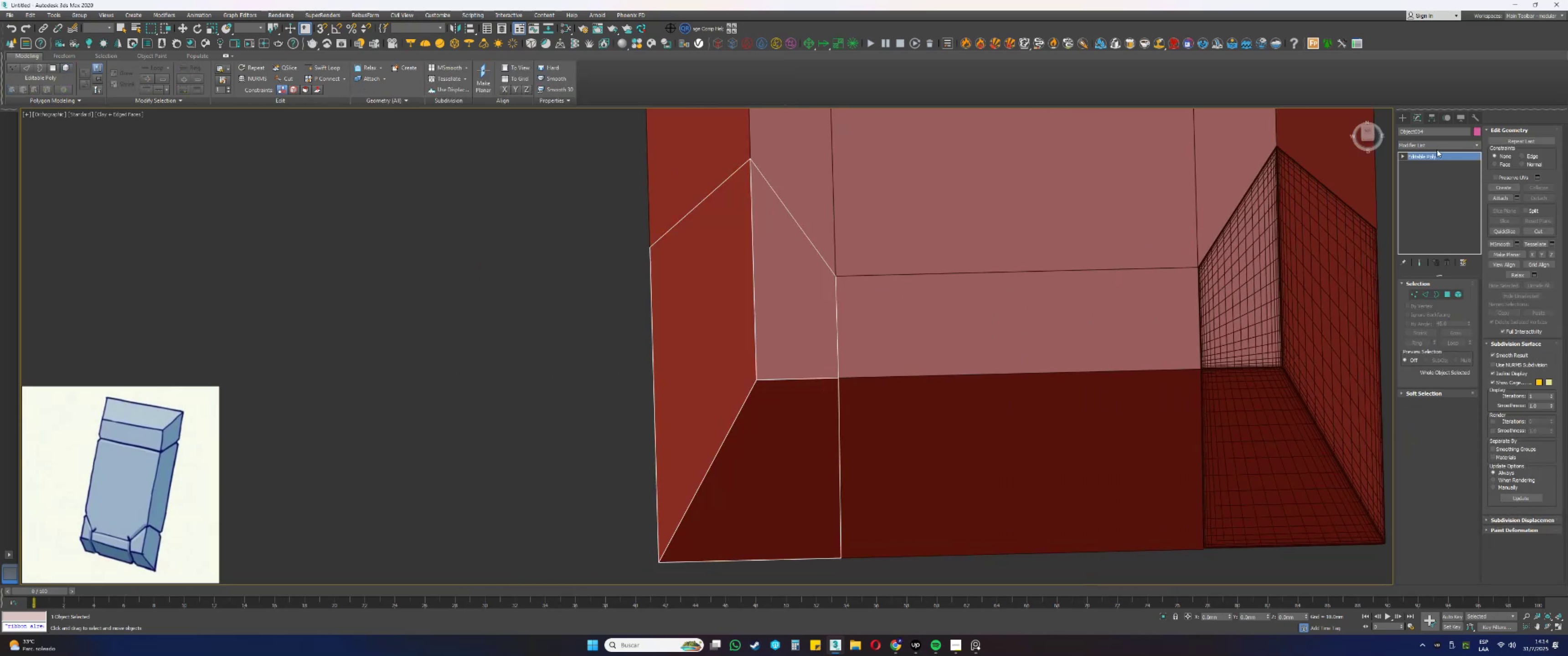 
left_click([1431, 146])
 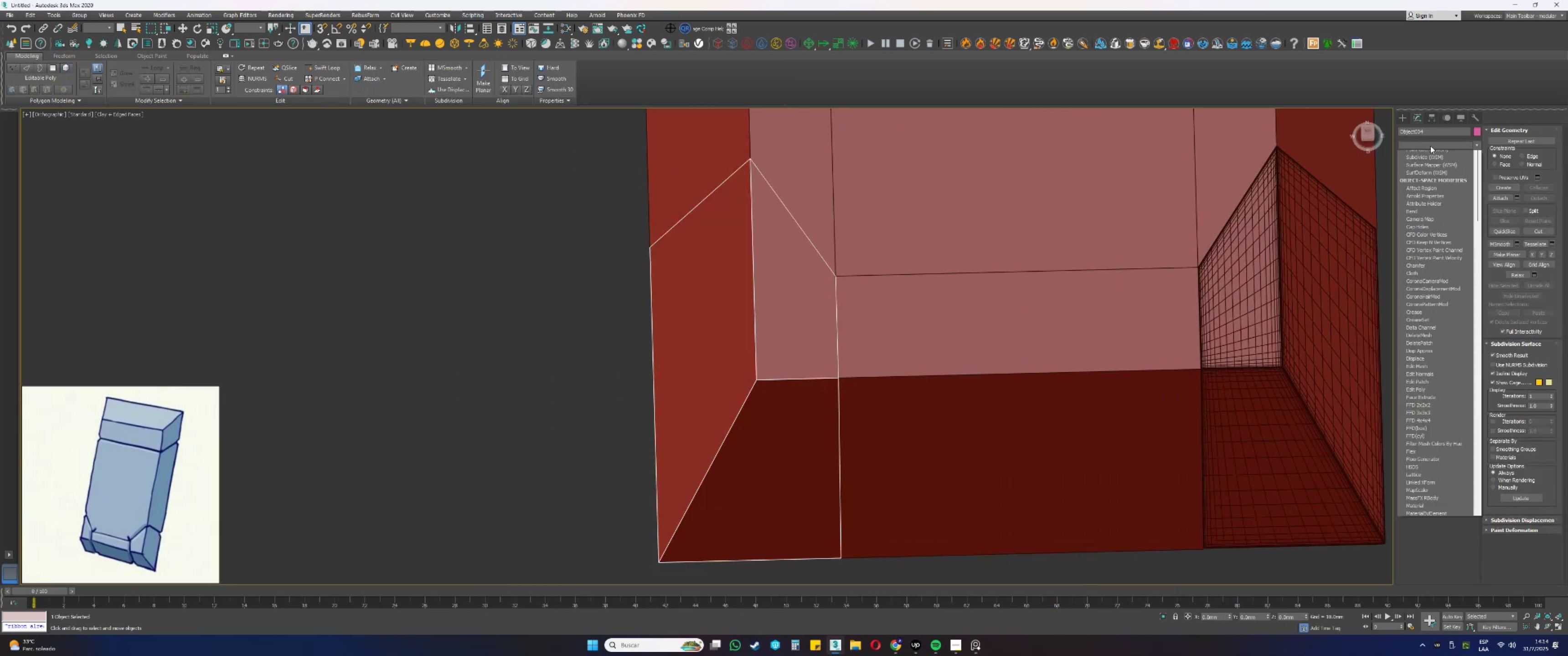 
type(cccc)
 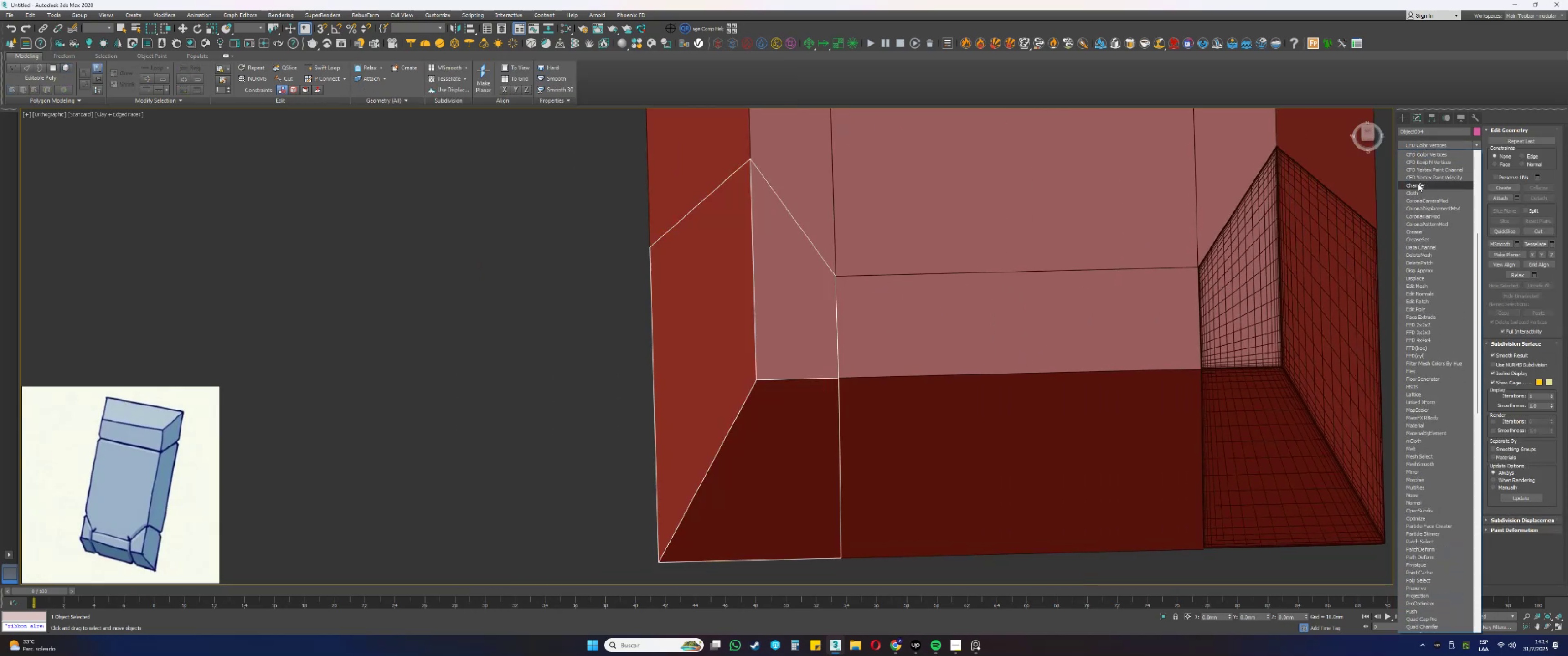 
left_click([1418, 188])
 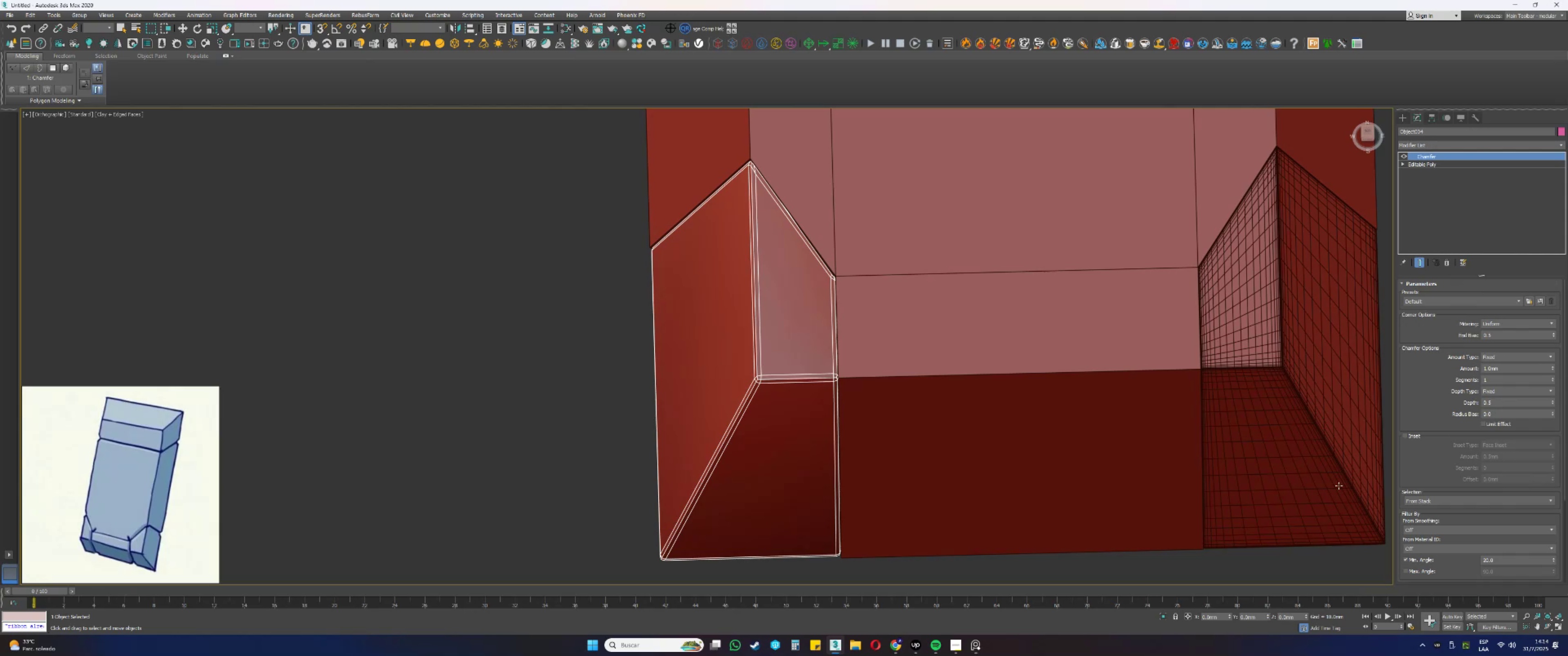 
key(Alt+AltLeft)
 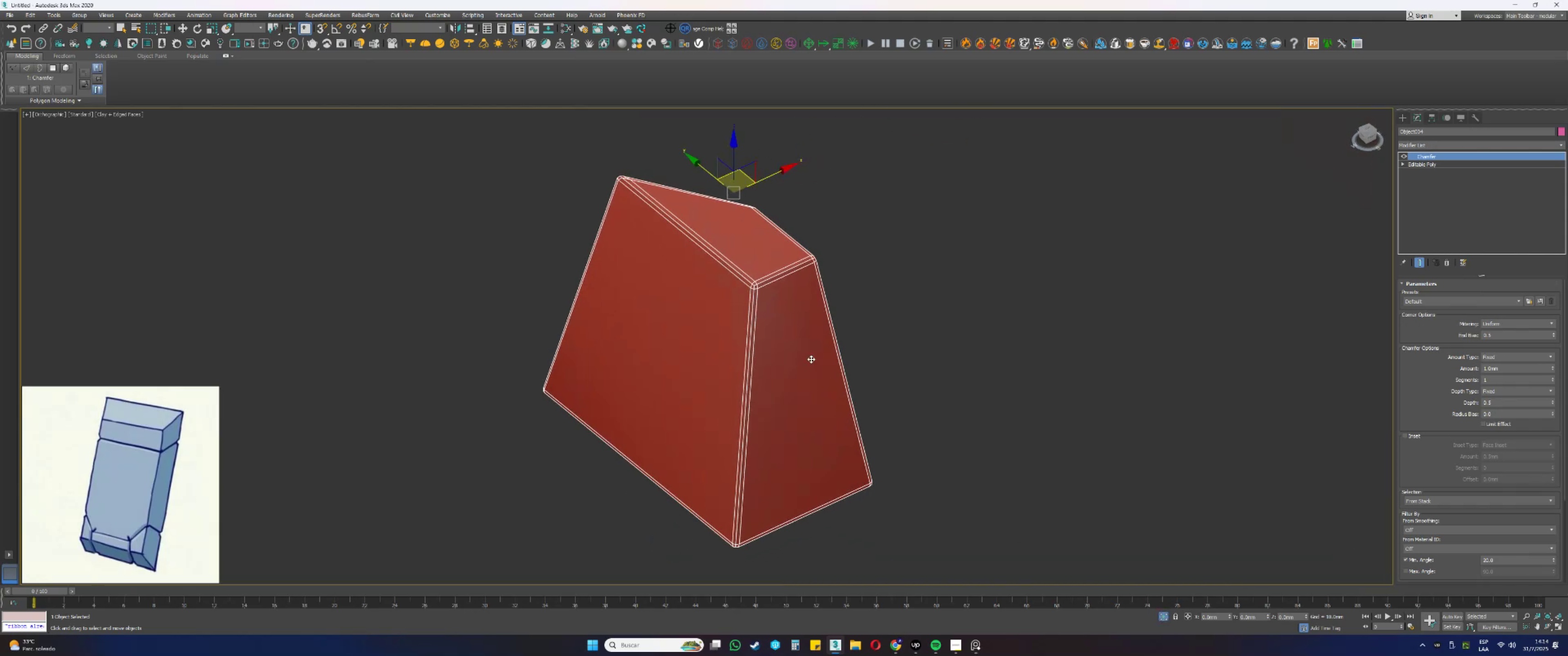 
scroll: coordinate [755, 279], scroll_direction: up, amount: 4.0
 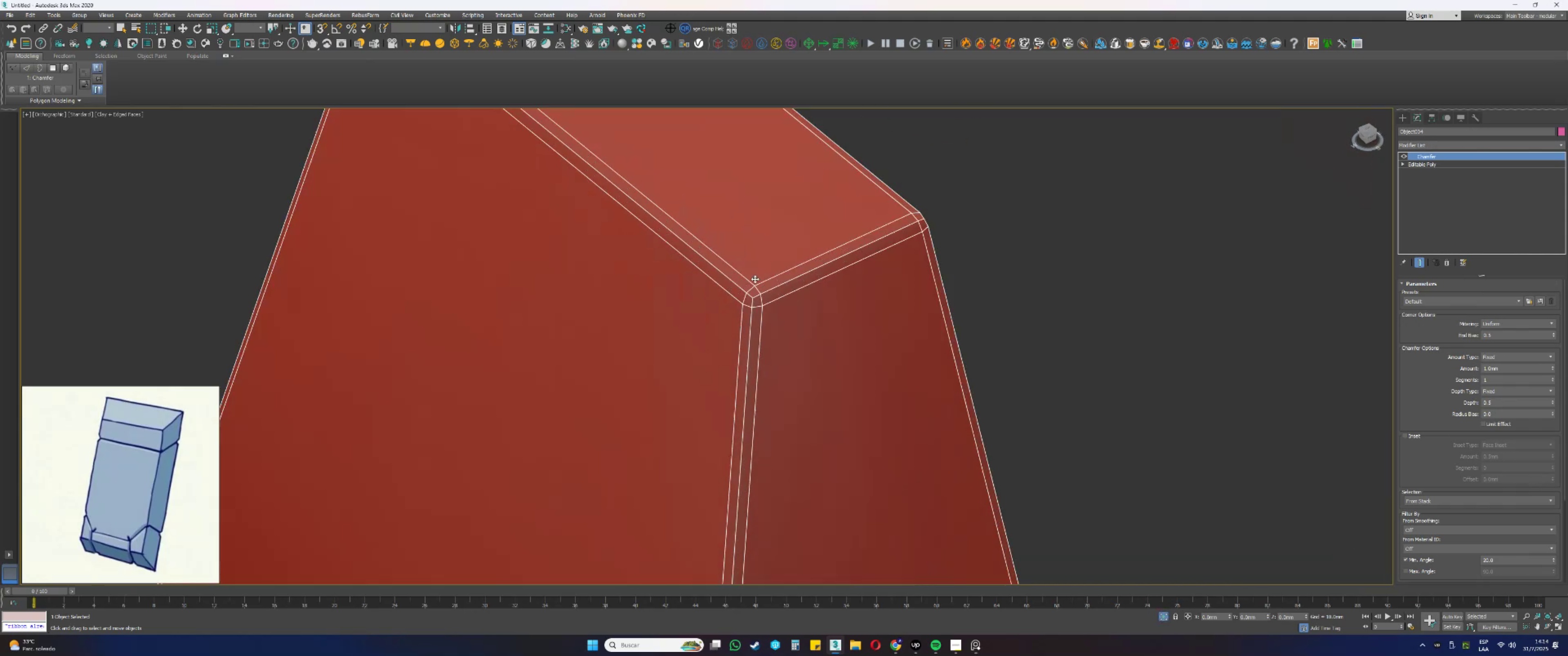 
key(Alt+AltLeft)
 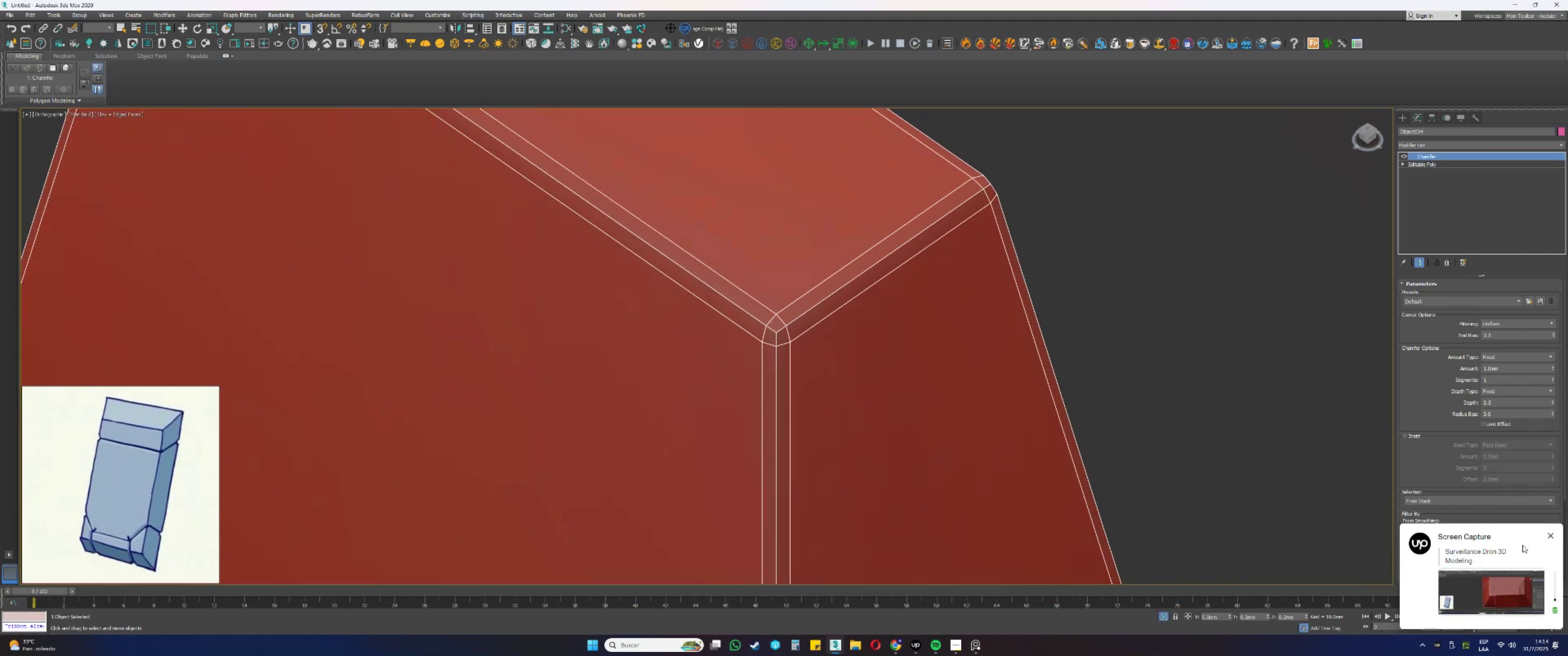 
left_click([1550, 533])
 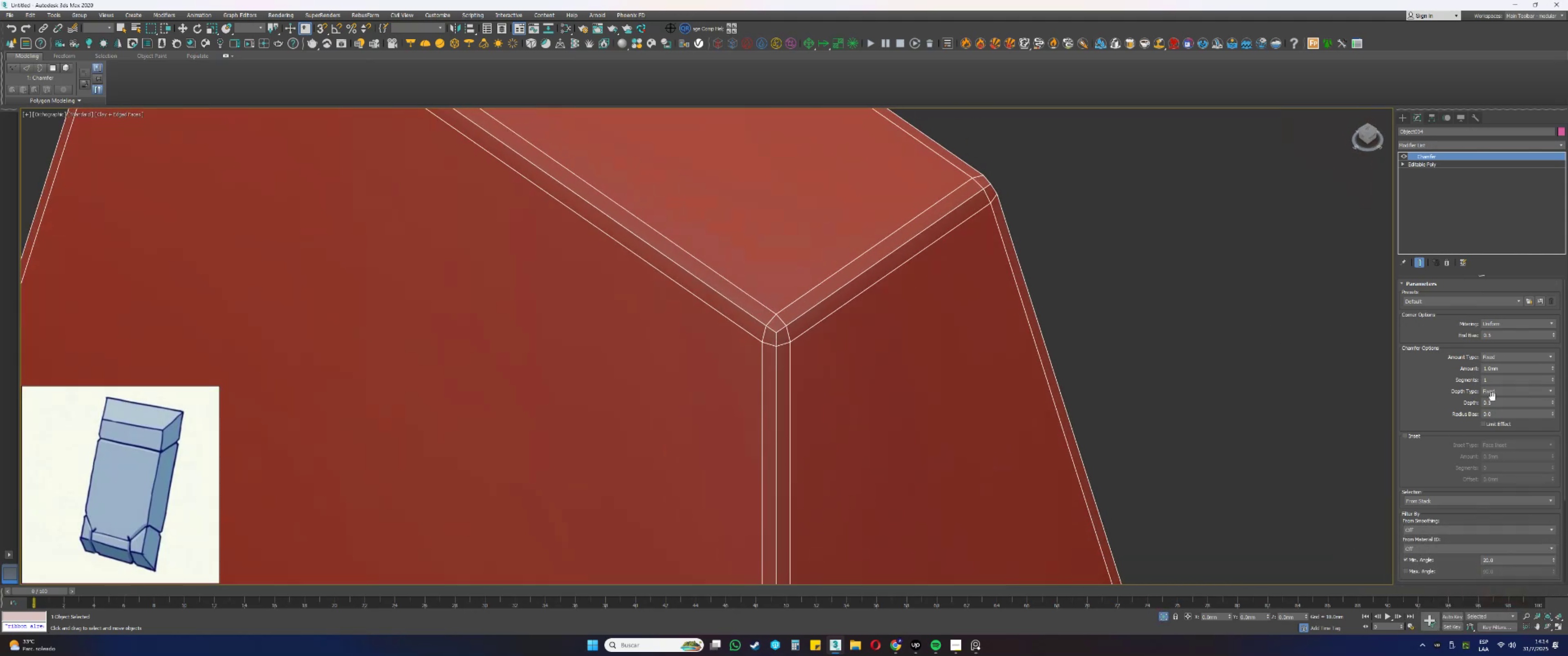 
left_click_drag(start_coordinate=[1501, 405], to_coordinate=[1454, 400])
 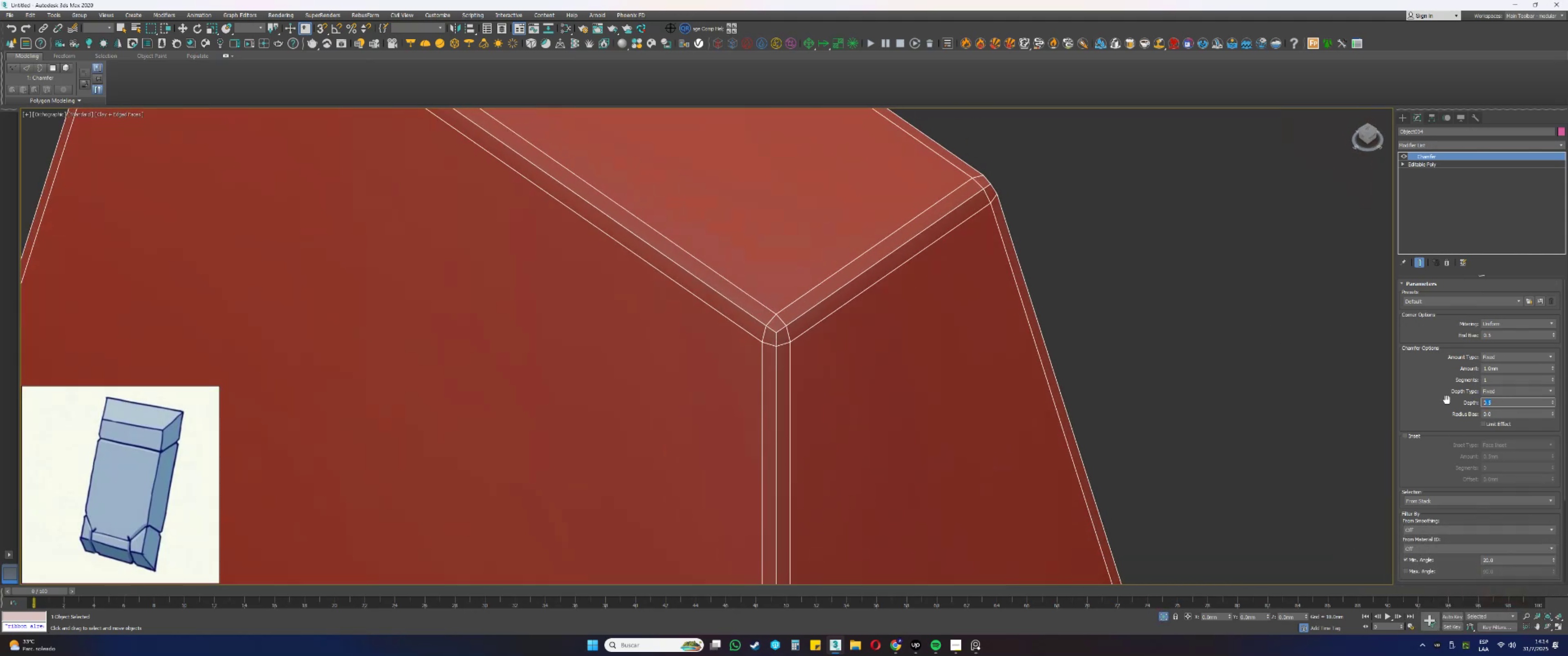 
key(Numpad1)
 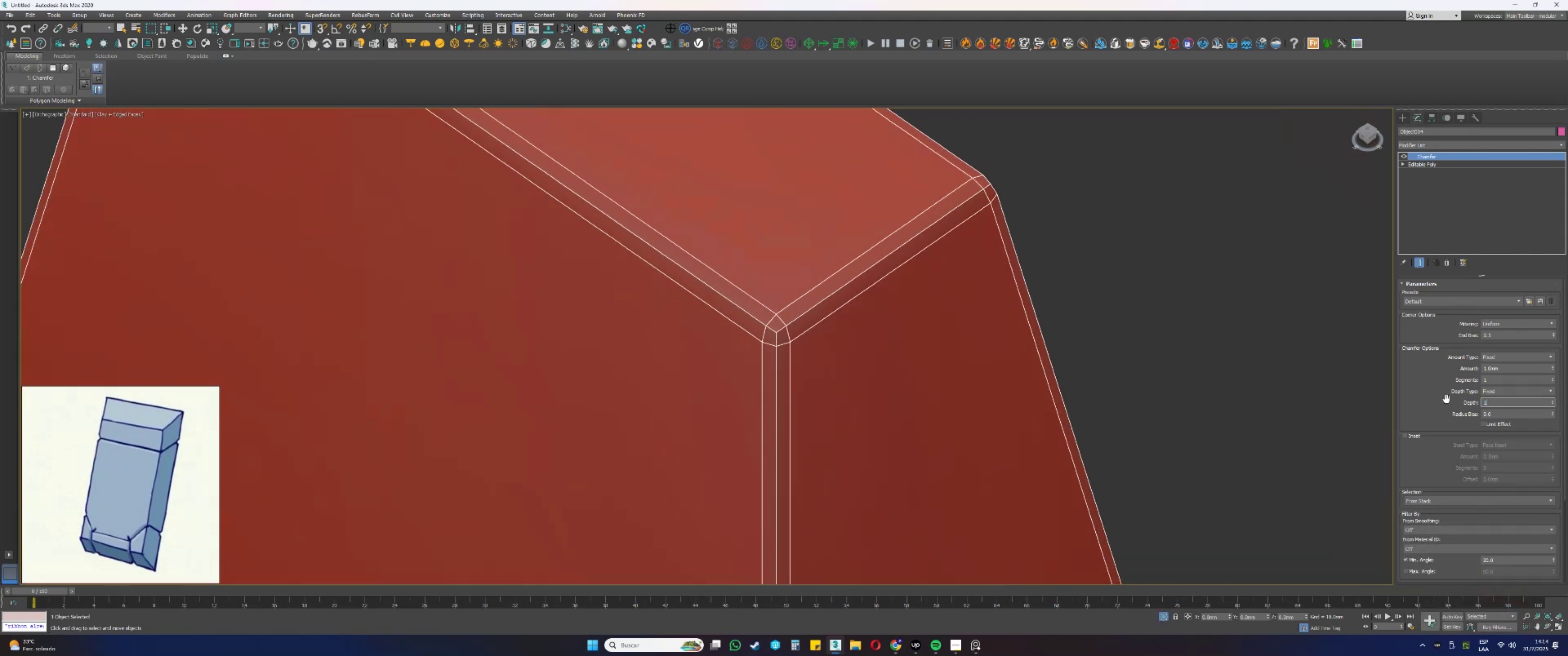 
key(NumpadEnter)
 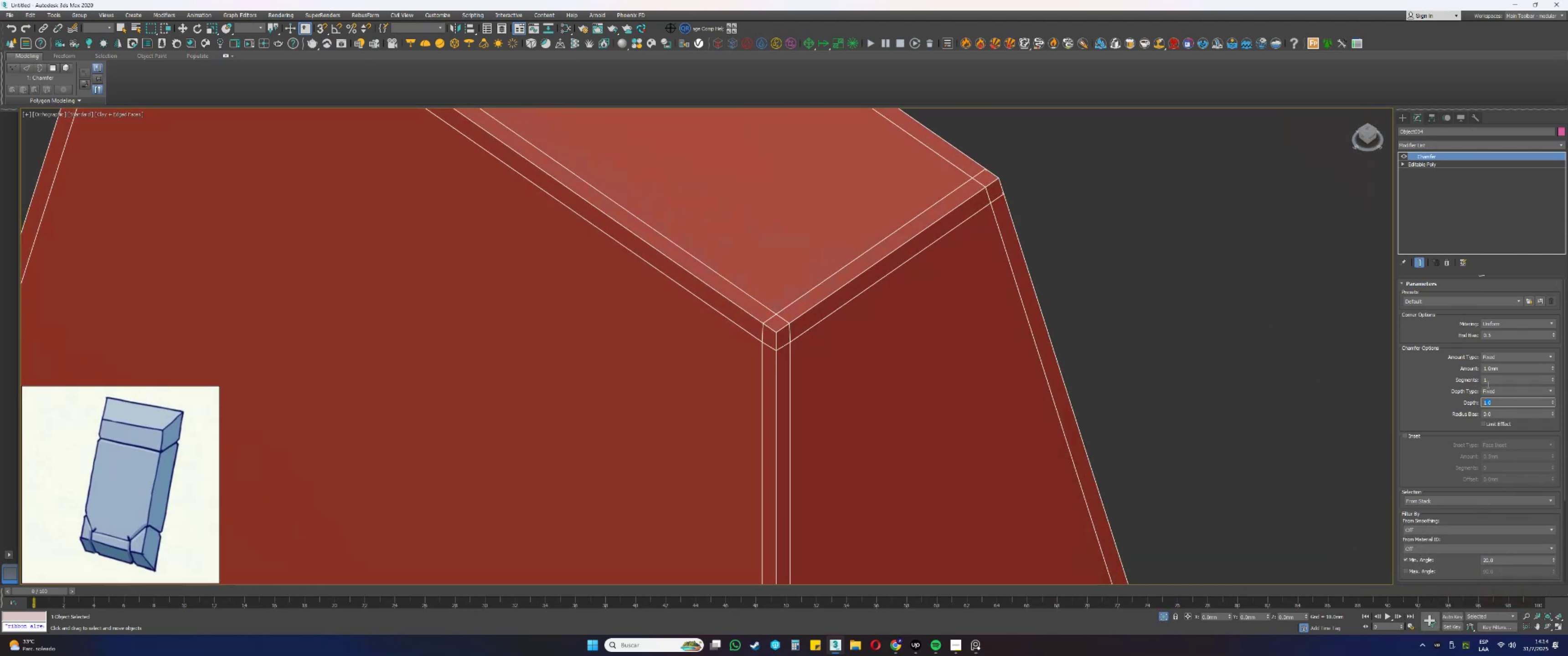 
scroll: coordinate [965, 348], scroll_direction: down, amount: 2.0
 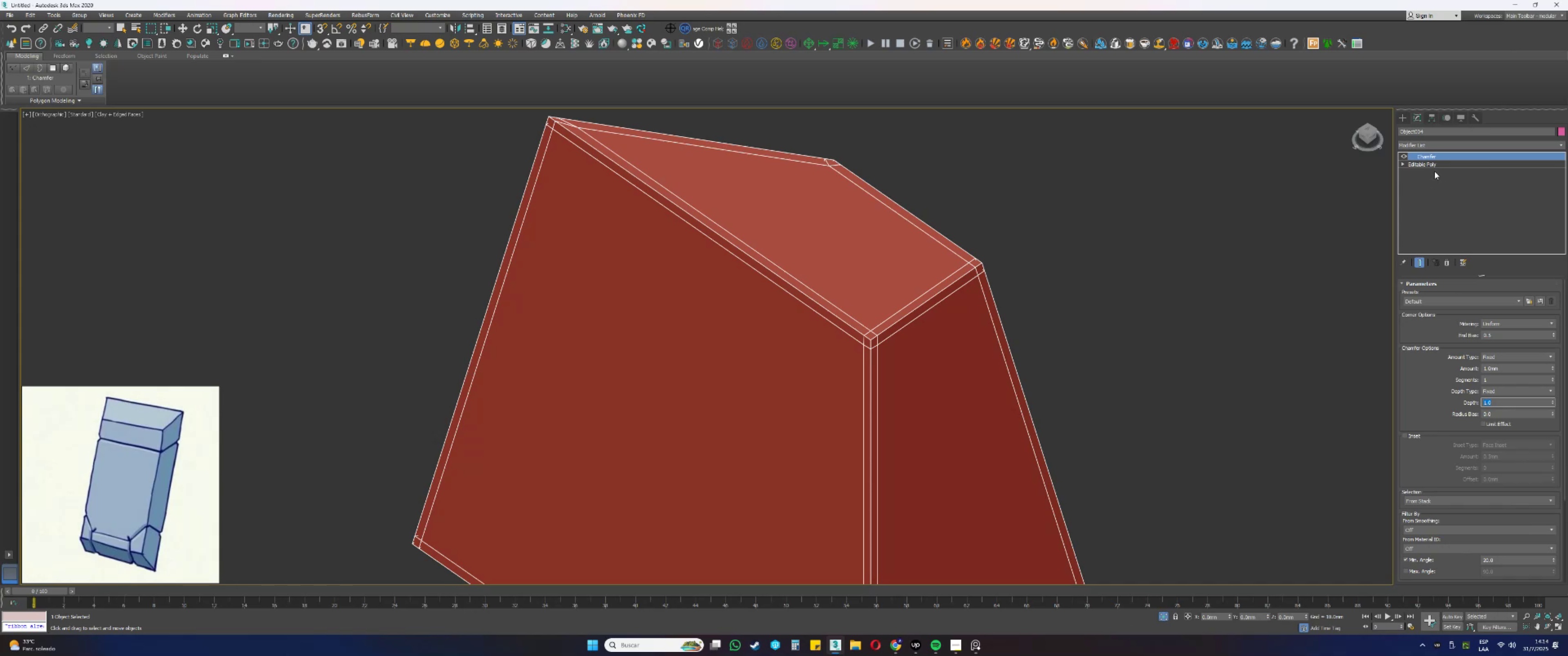 
left_click([1418, 148])
 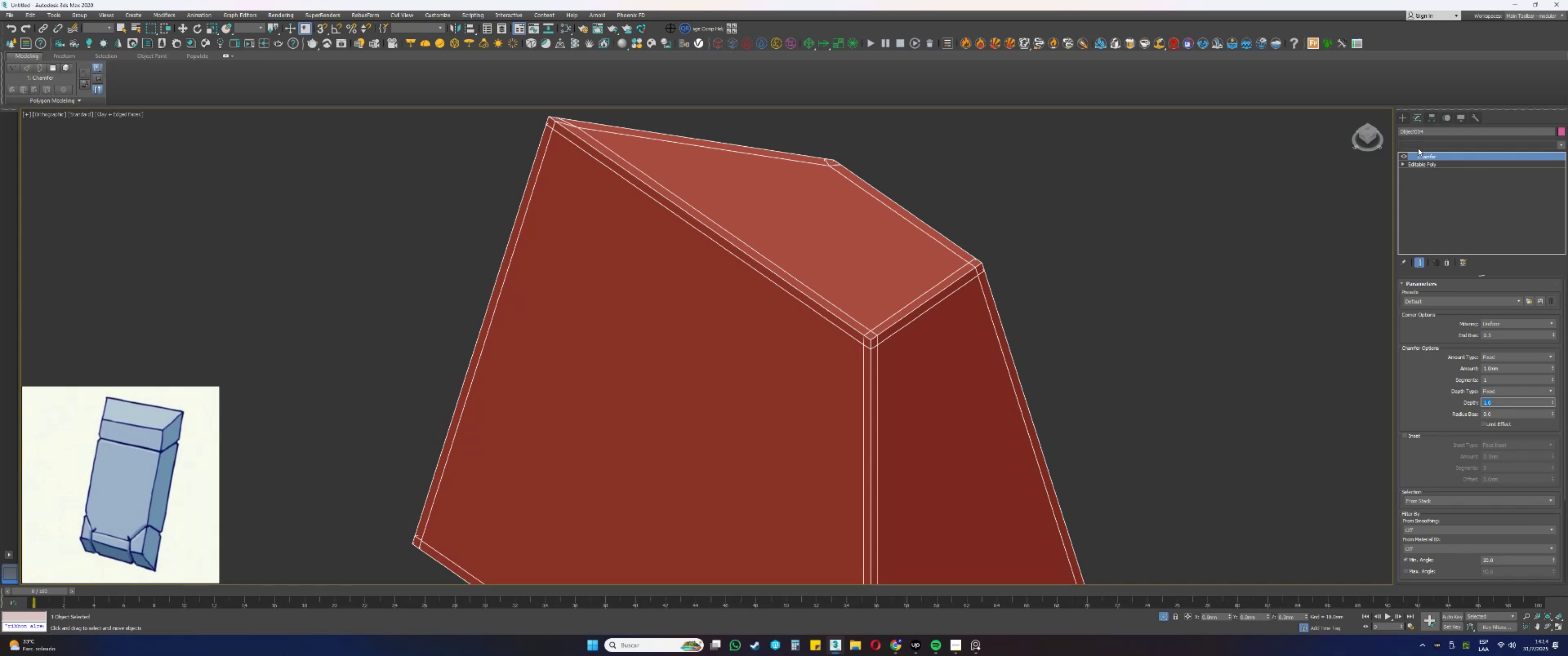 
type(ccc)
 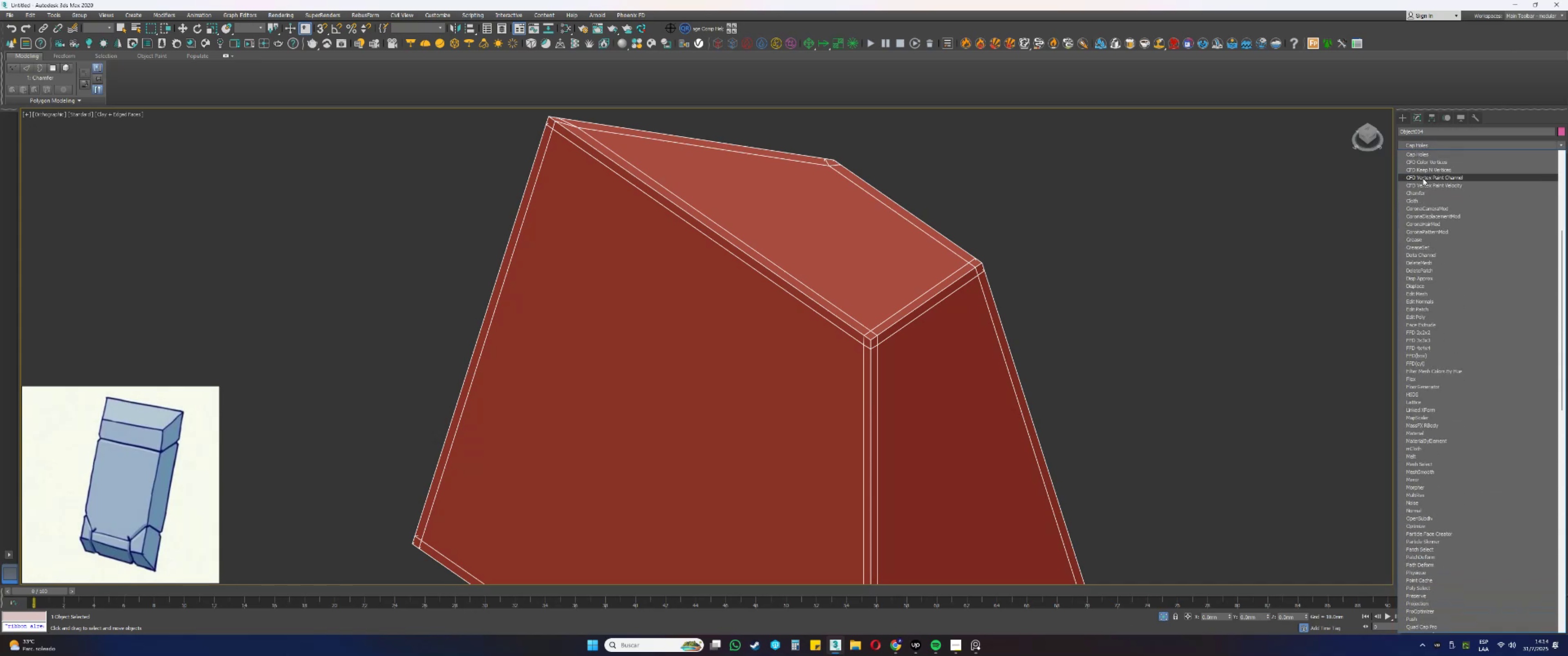 
left_click([1418, 195])
 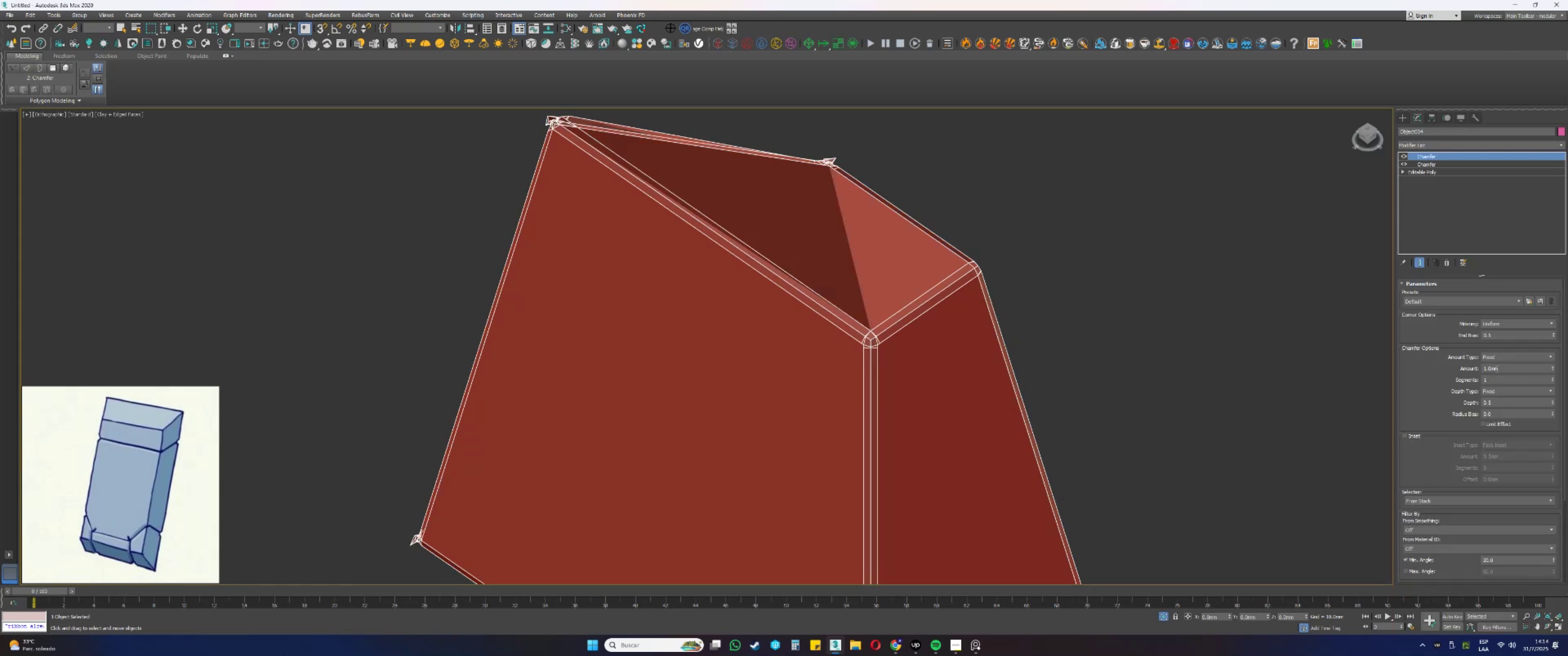 
left_click_drag(start_coordinate=[1498, 369], to_coordinate=[1448, 362])
 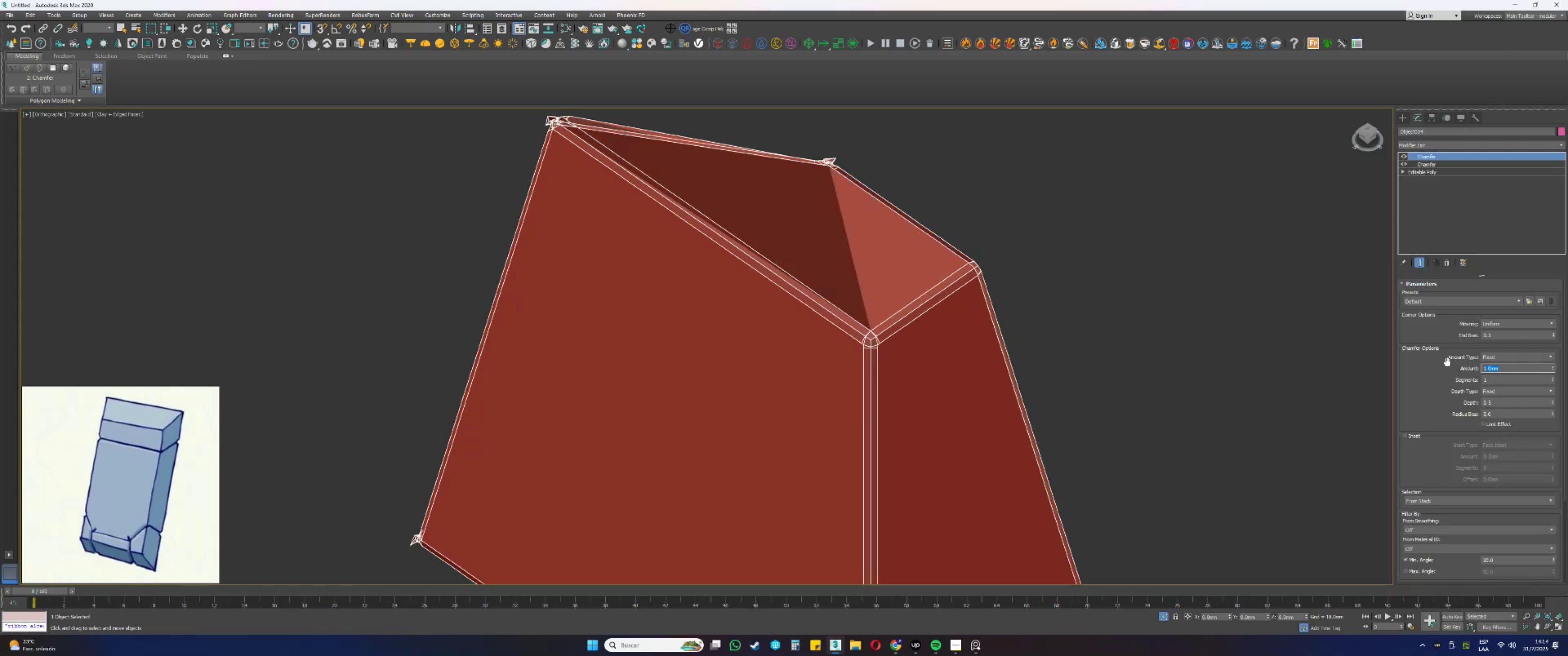 
key(NumpadDecimal)
 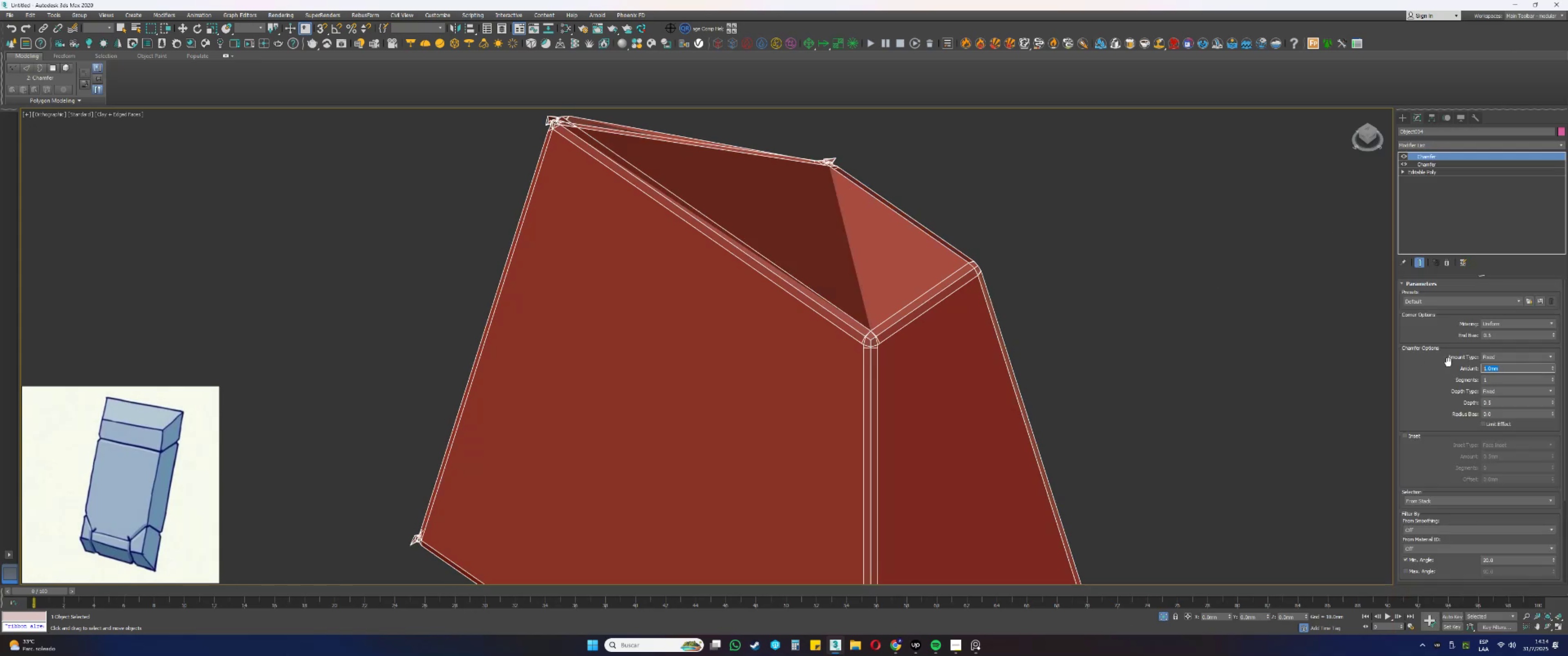 
key(Numpad5)
 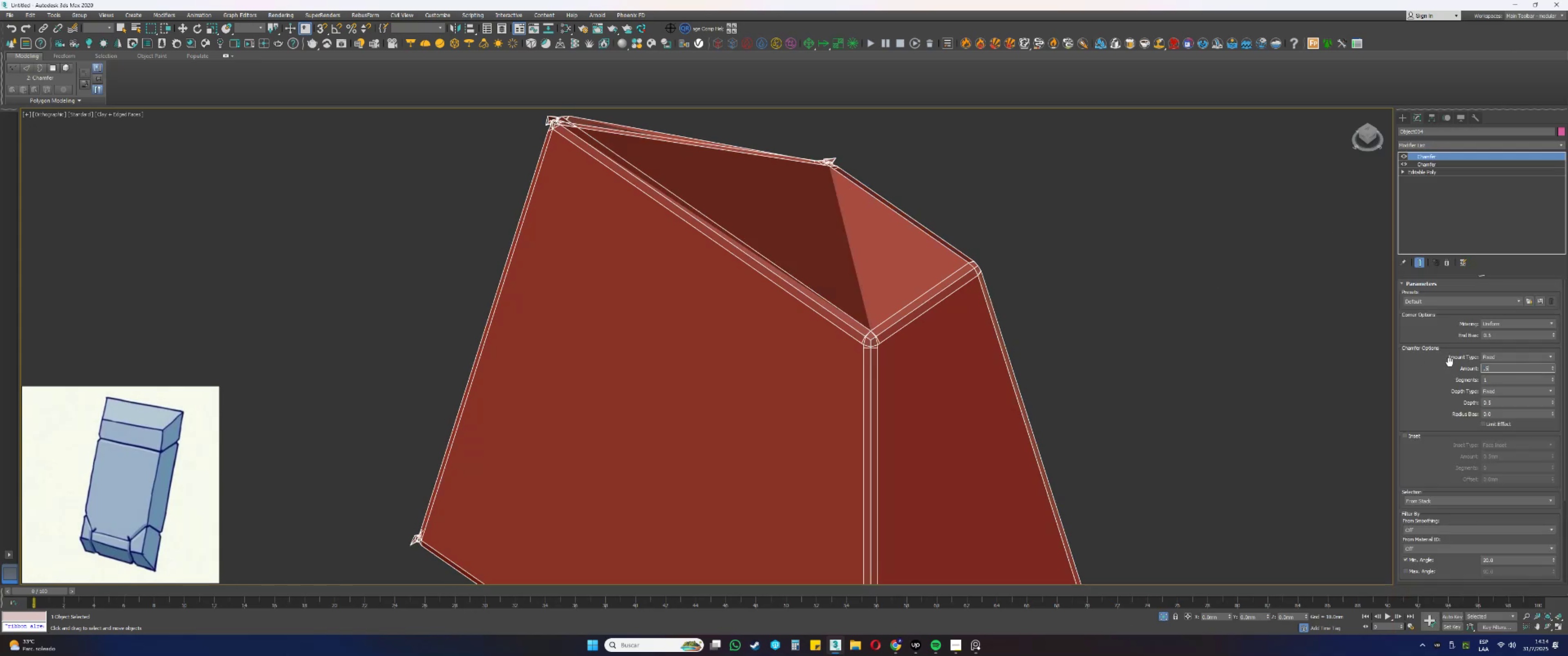 
key(NumpadEnter)
 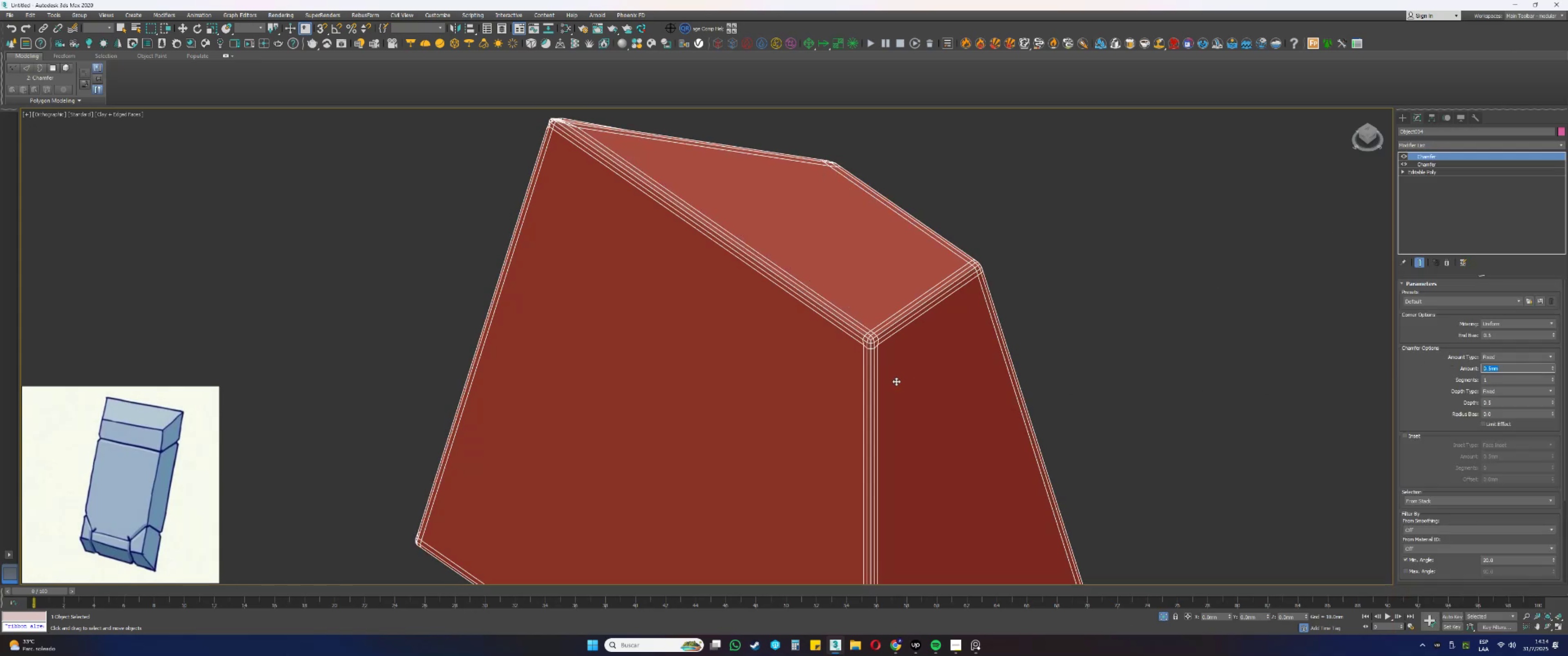 
key(F3)
 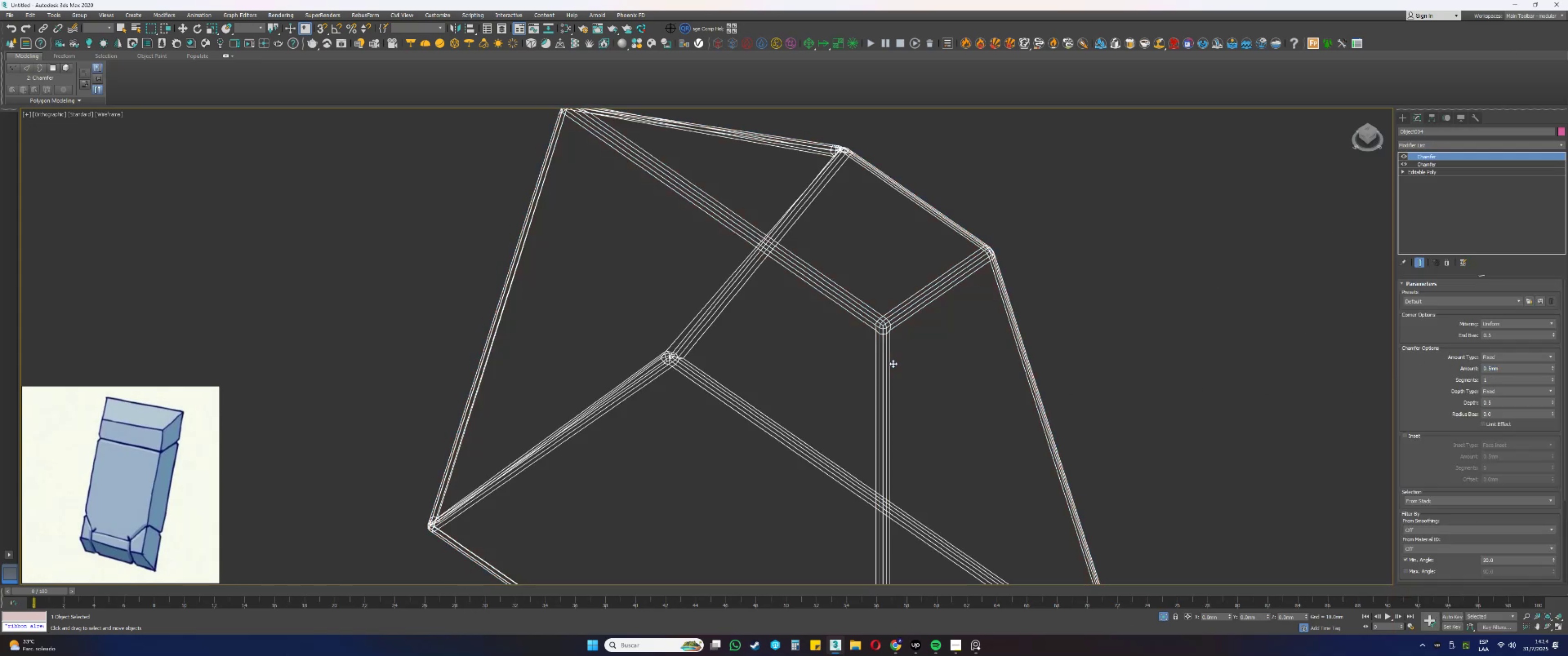 
key(F3)
 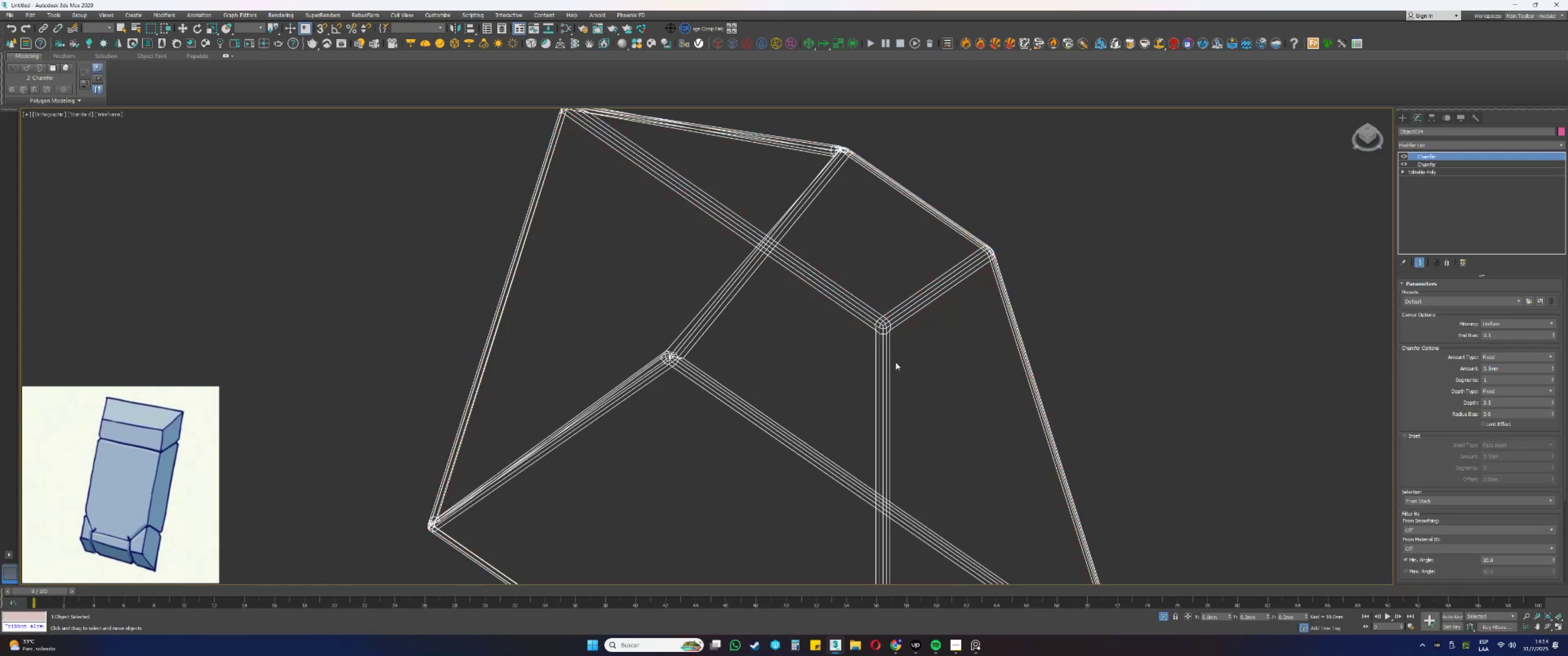 
key(F4)
 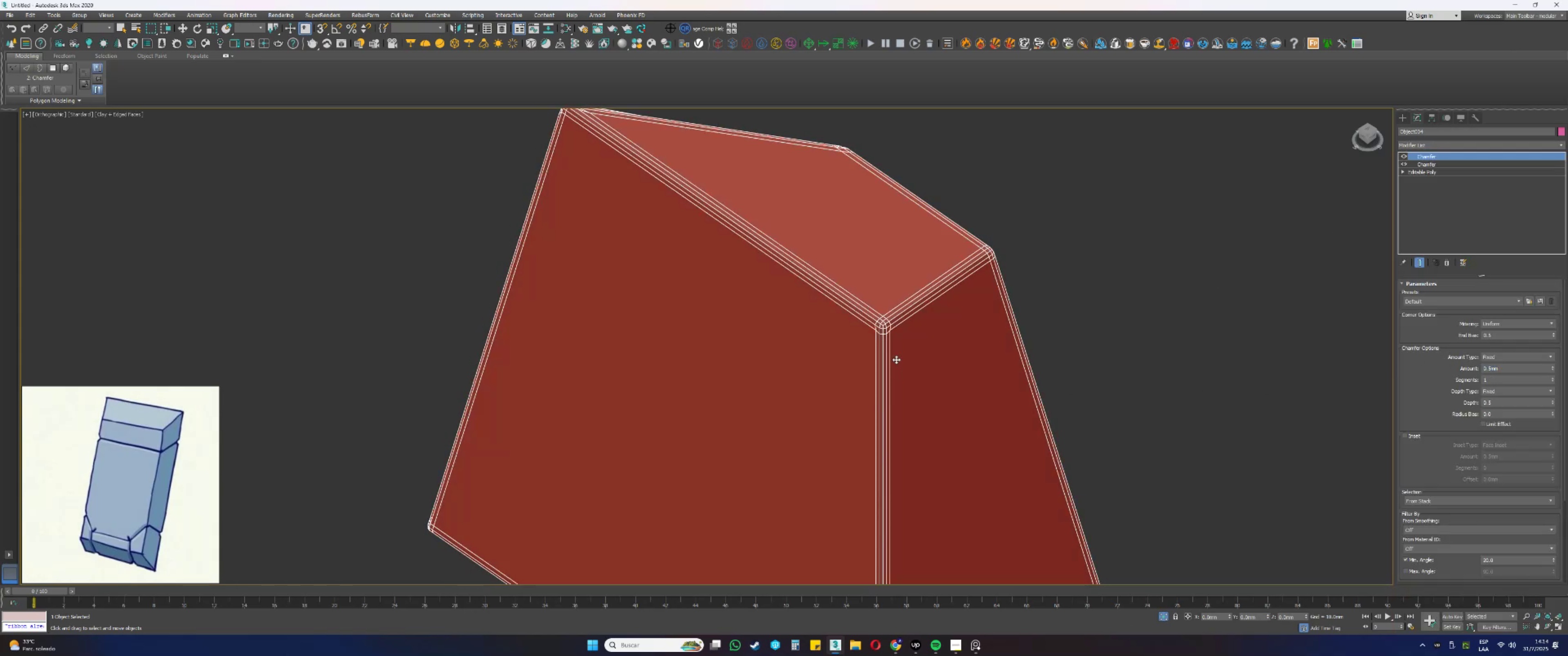 
scroll: coordinate [896, 358], scroll_direction: down, amount: 3.0
 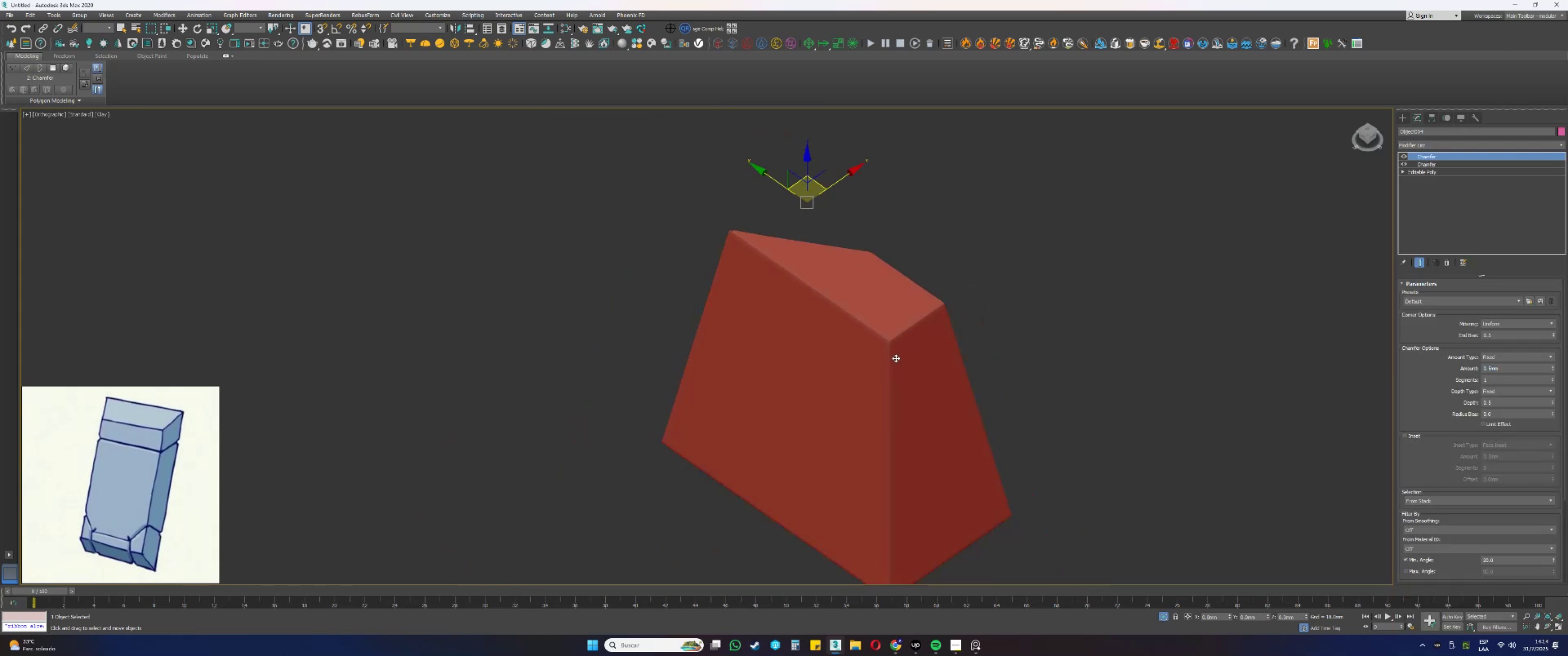 
hold_key(key=AltLeft, duration=0.39)
 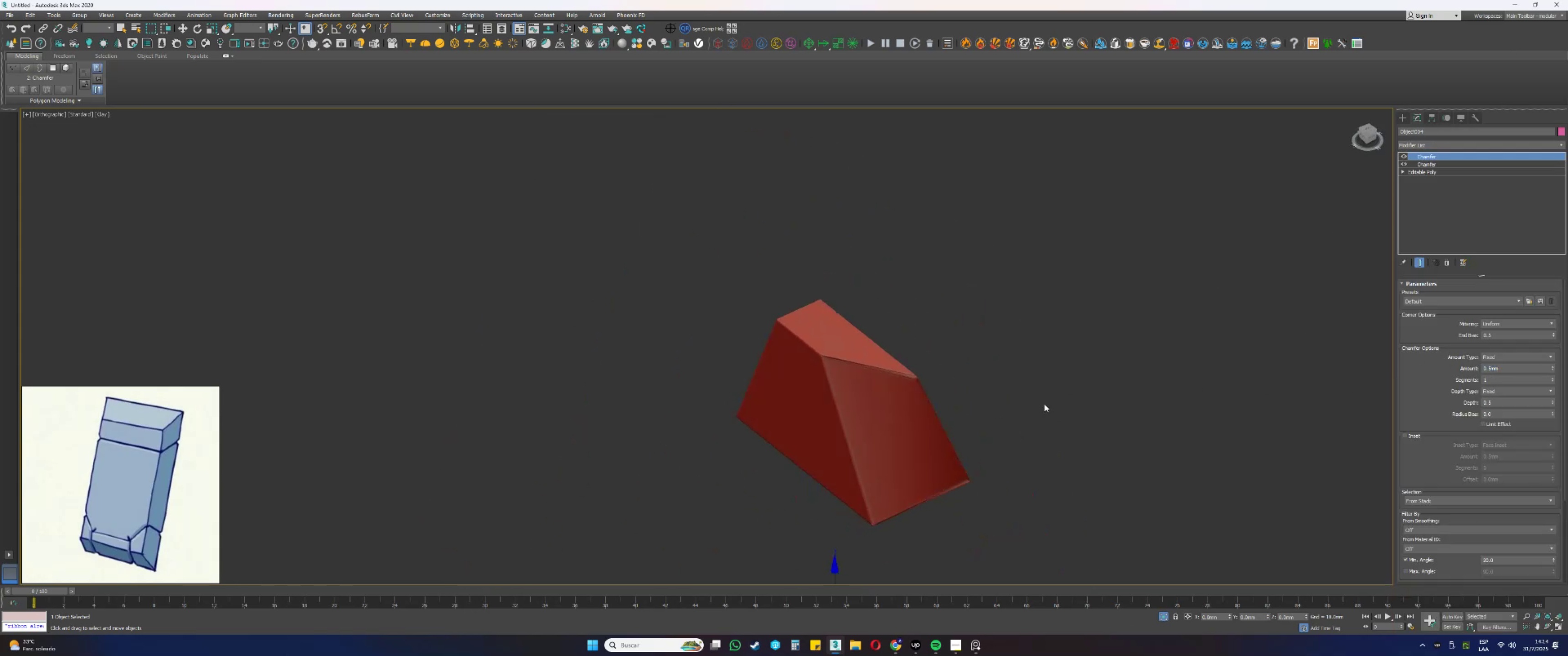 
key(F4)
 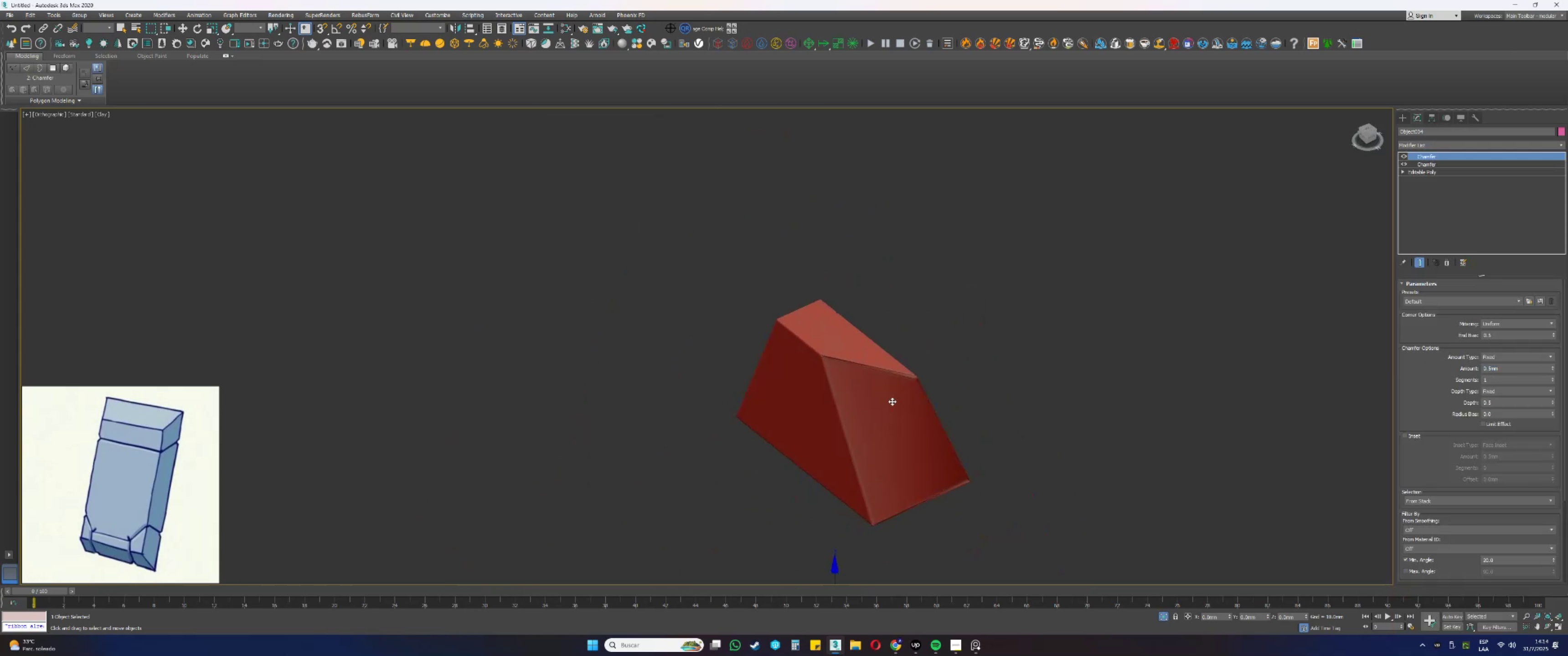 
scroll: coordinate [941, 363], scroll_direction: up, amount: 9.0
 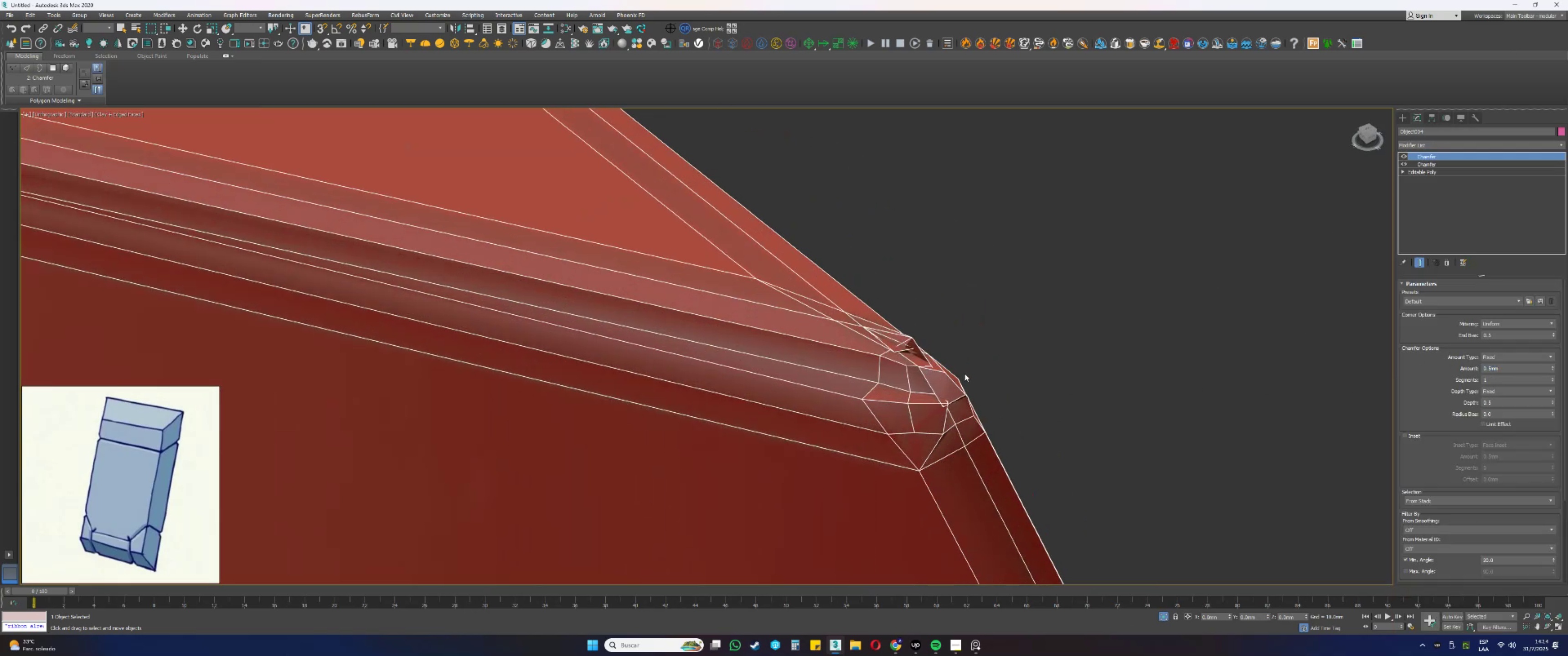 
key(Alt+AltLeft)
 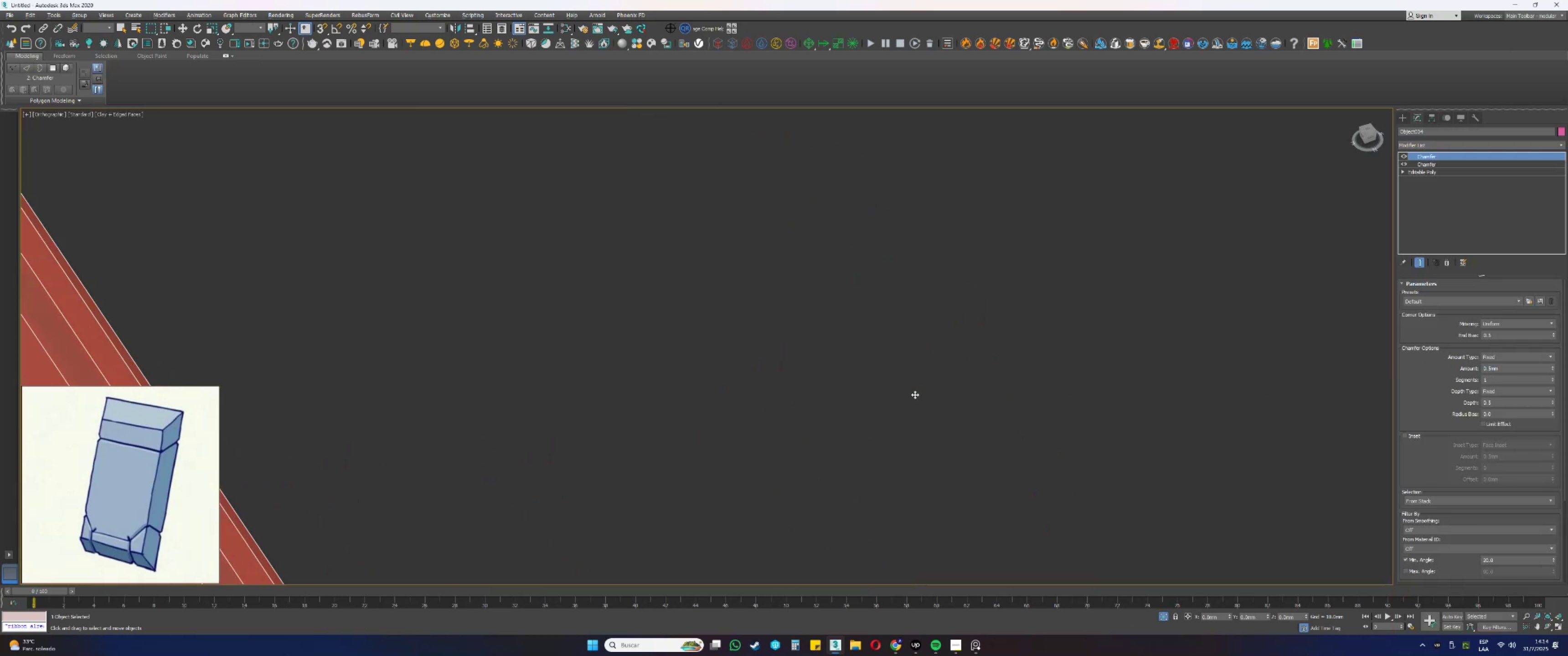 
scroll: coordinate [881, 399], scroll_direction: down, amount: 4.0
 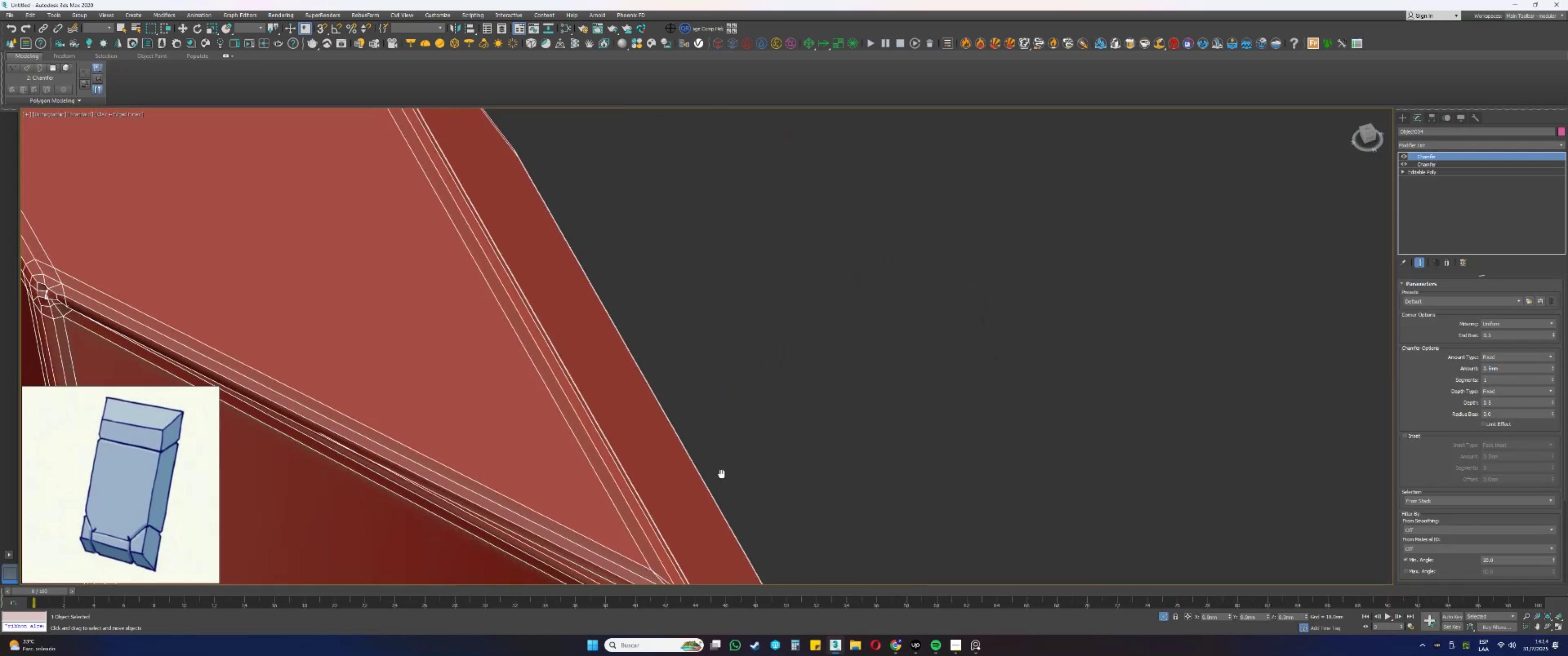 
key(Alt+AltLeft)
 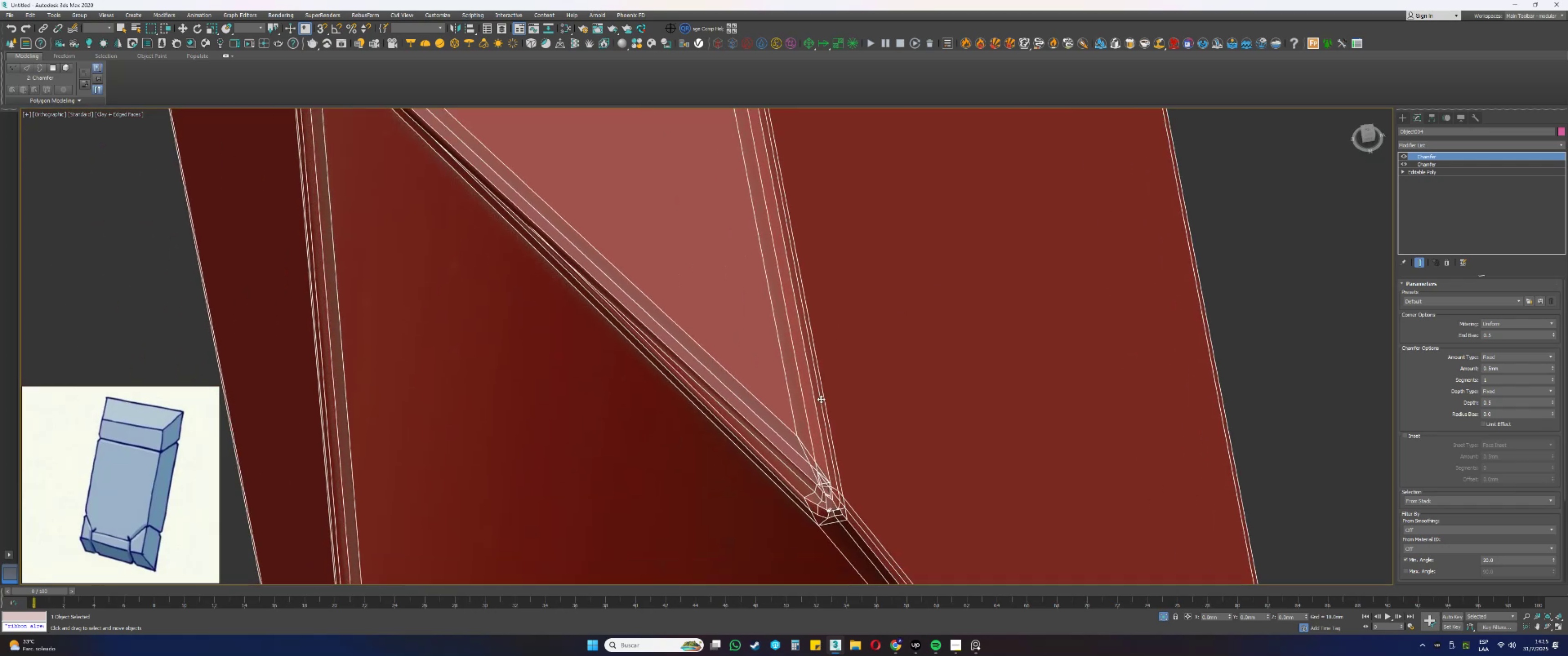 
scroll: coordinate [823, 365], scroll_direction: up, amount: 2.0
 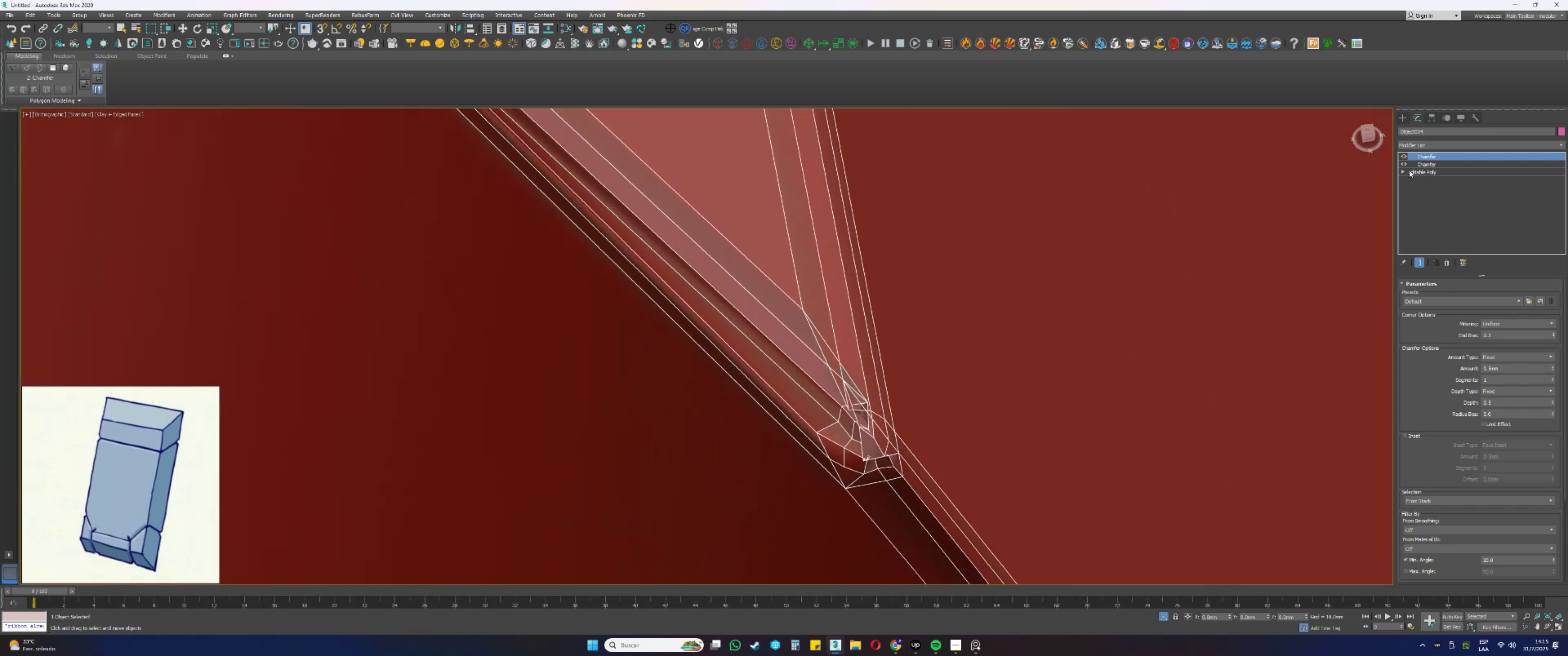 
left_click([1403, 159])
 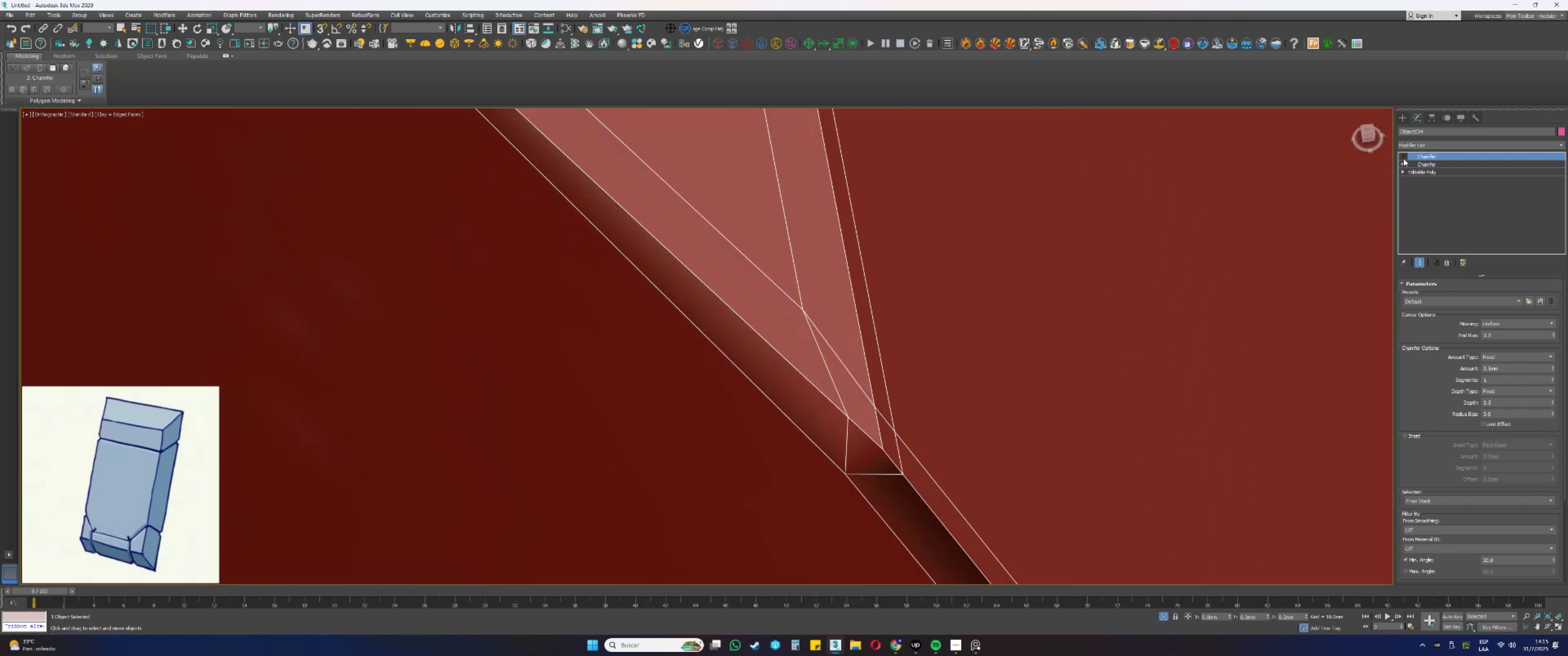 
left_click([1403, 159])
 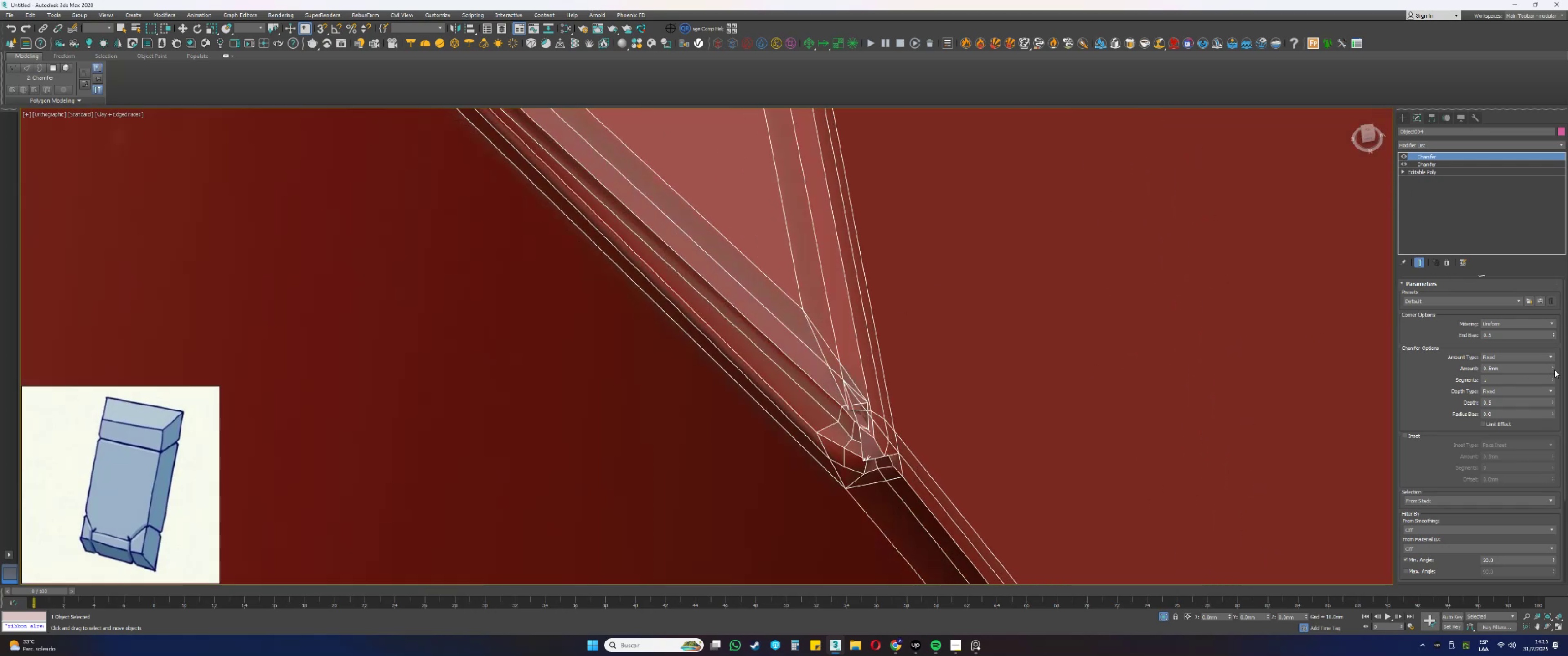 
left_click_drag(start_coordinate=[1553, 367], to_coordinate=[1549, 381])
 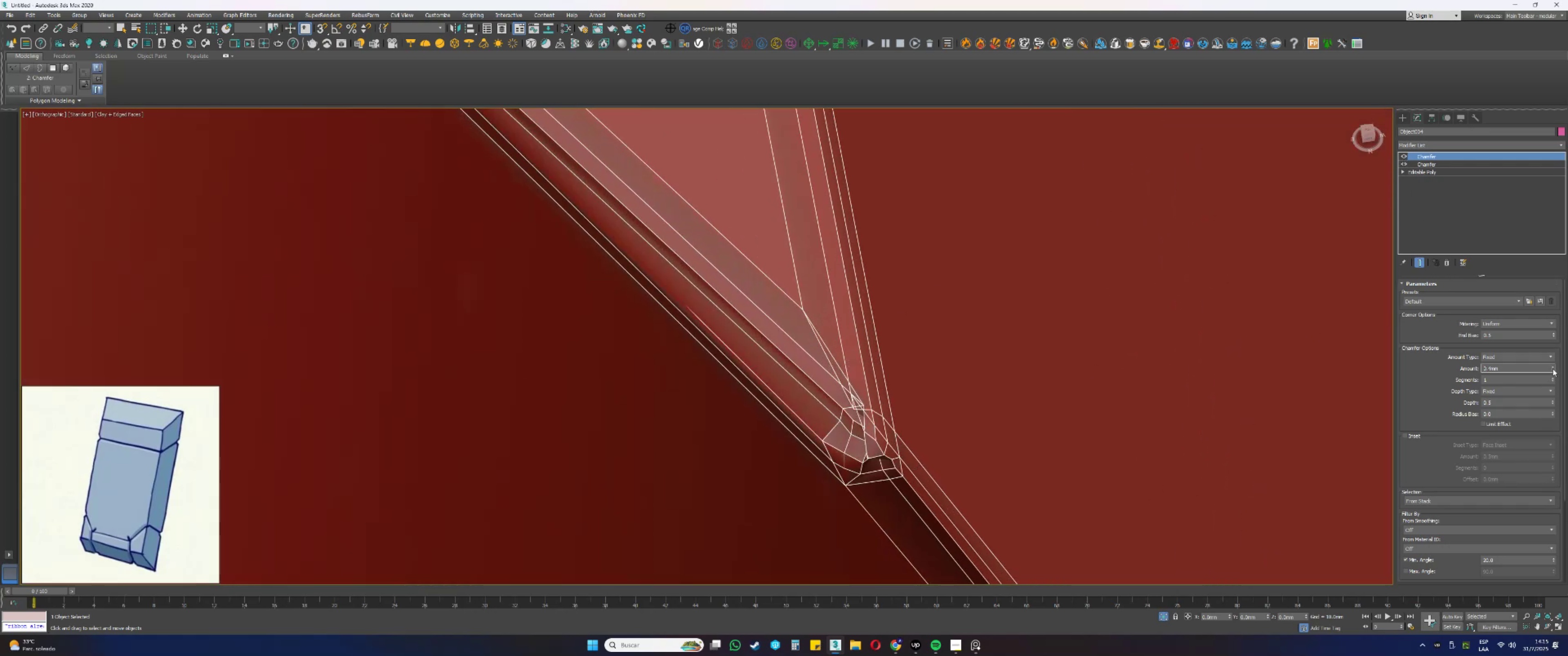 
right_click([1553, 369])
 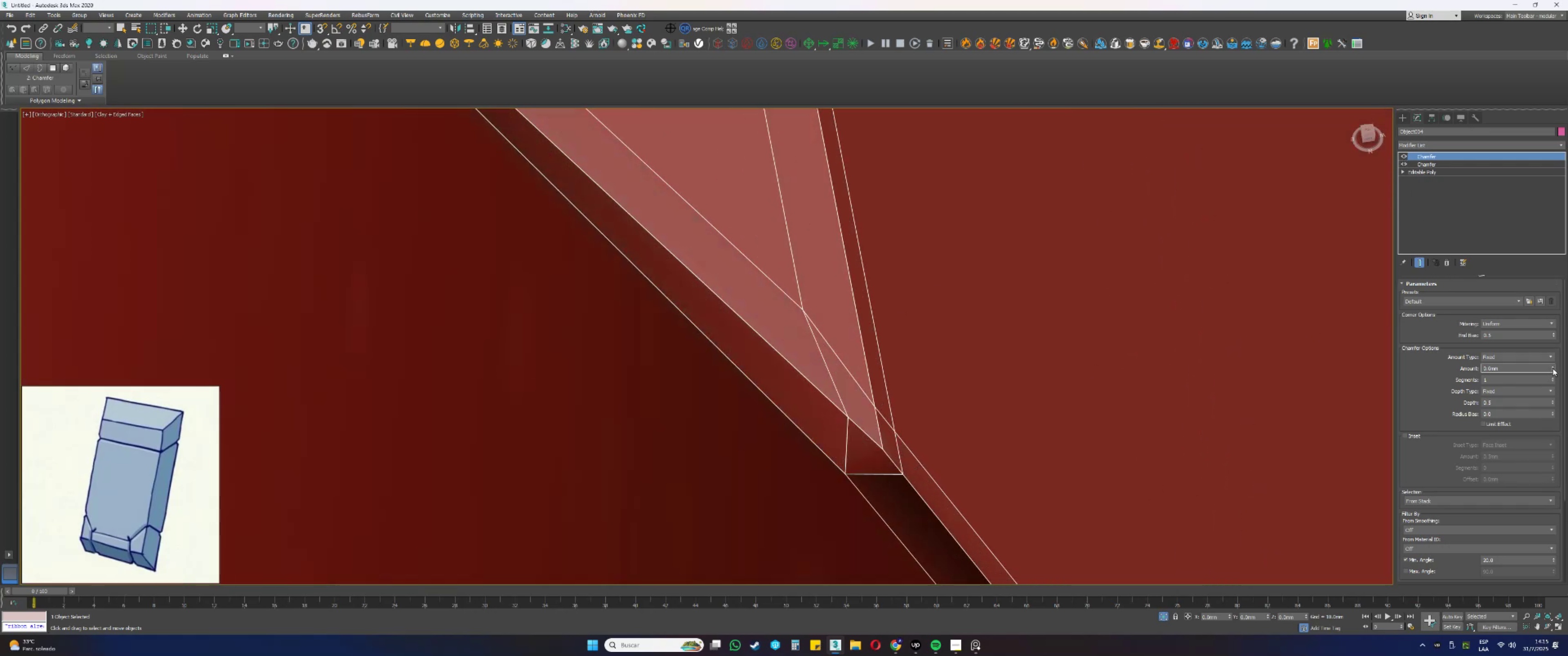 
double_click([1553, 368])
 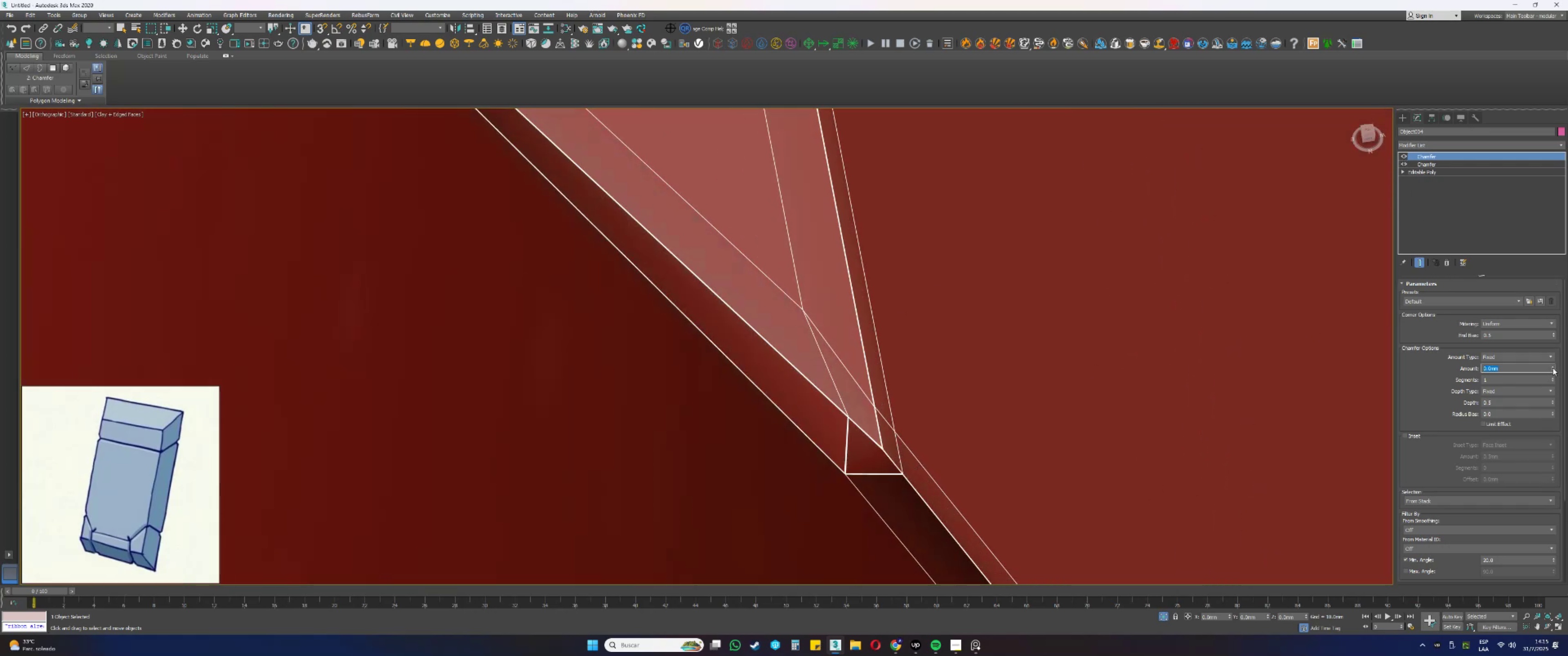 
left_click_drag(start_coordinate=[1553, 368], to_coordinate=[1544, 357])
 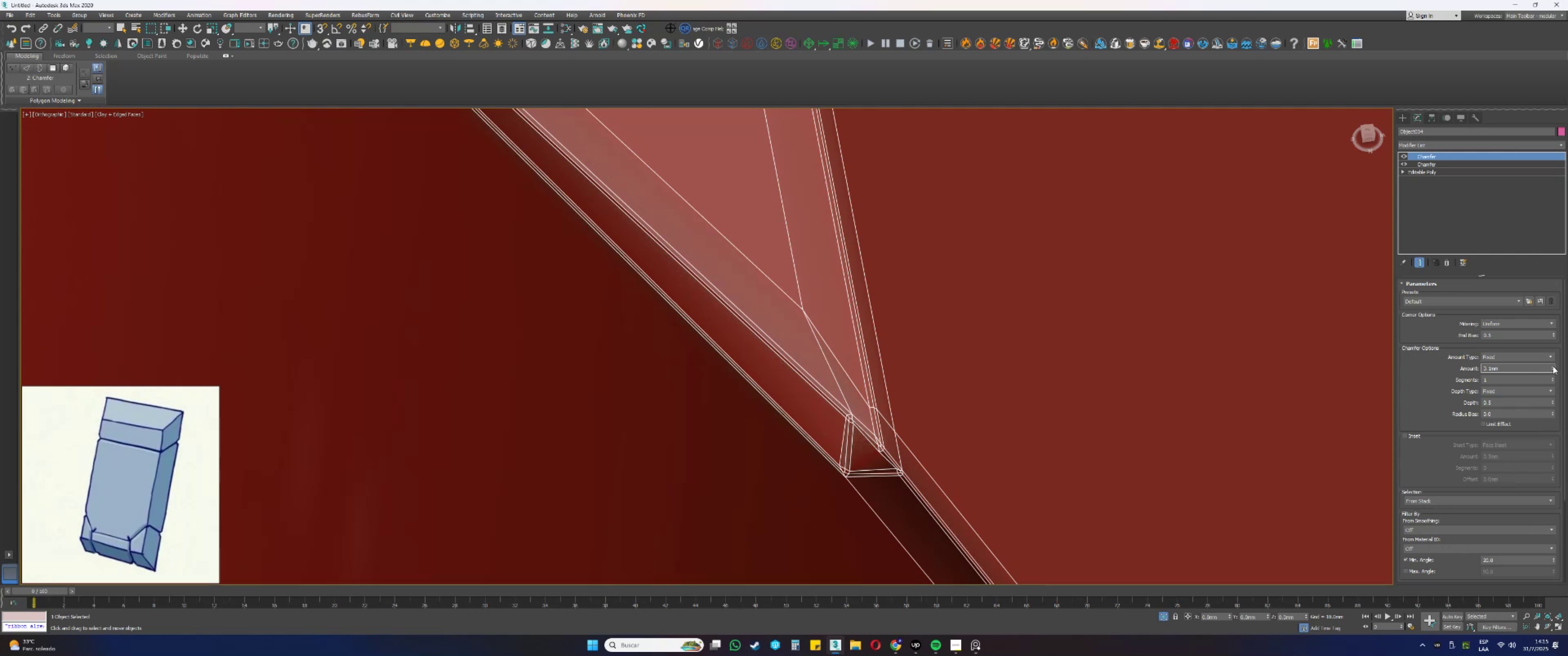 
double_click([1553, 366])
 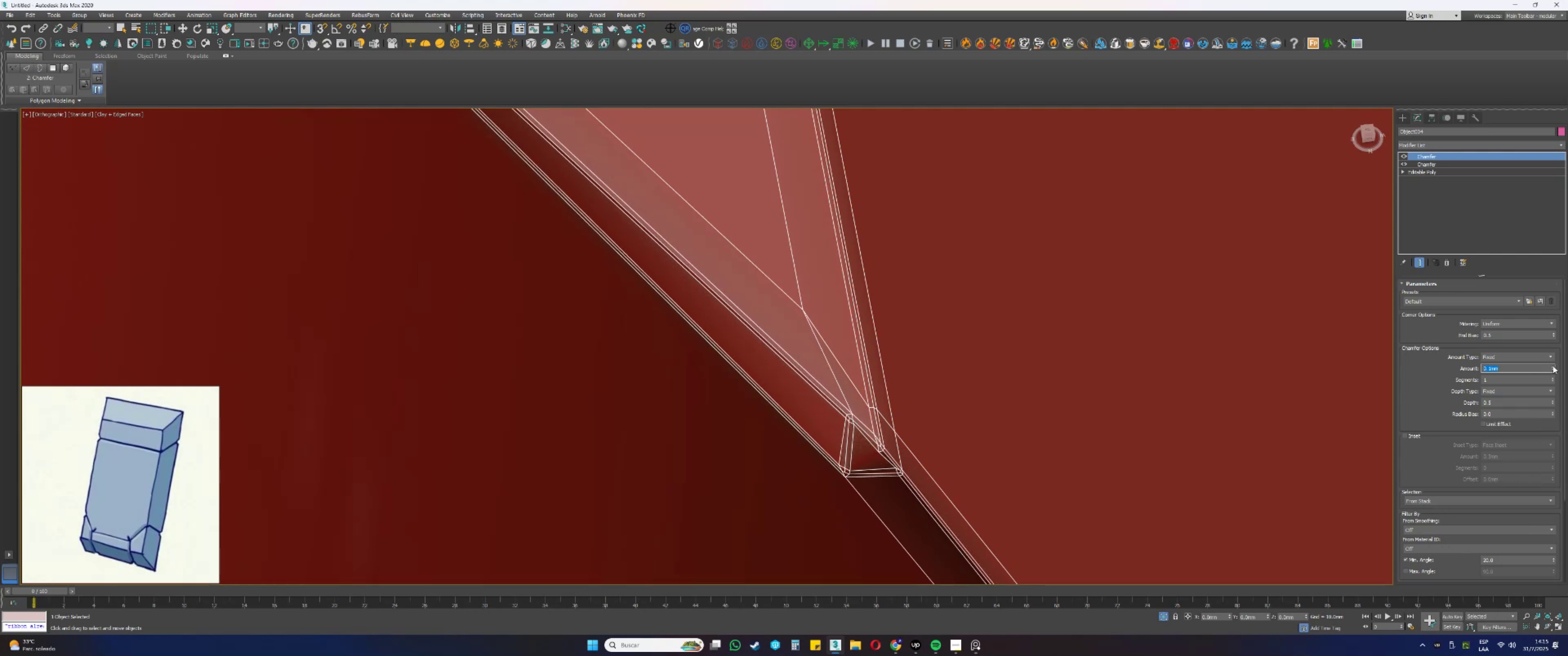 
triple_click([1553, 366])
 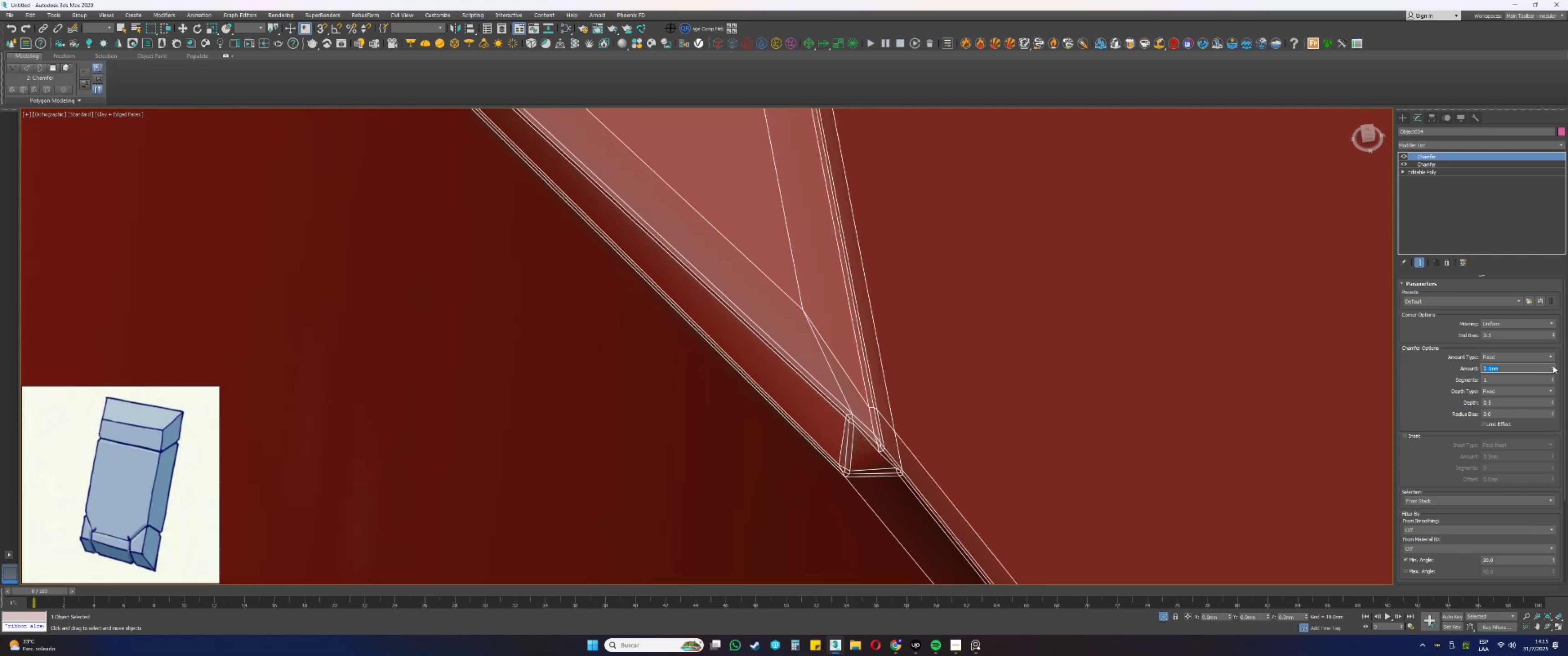 
triple_click([1553, 366])
 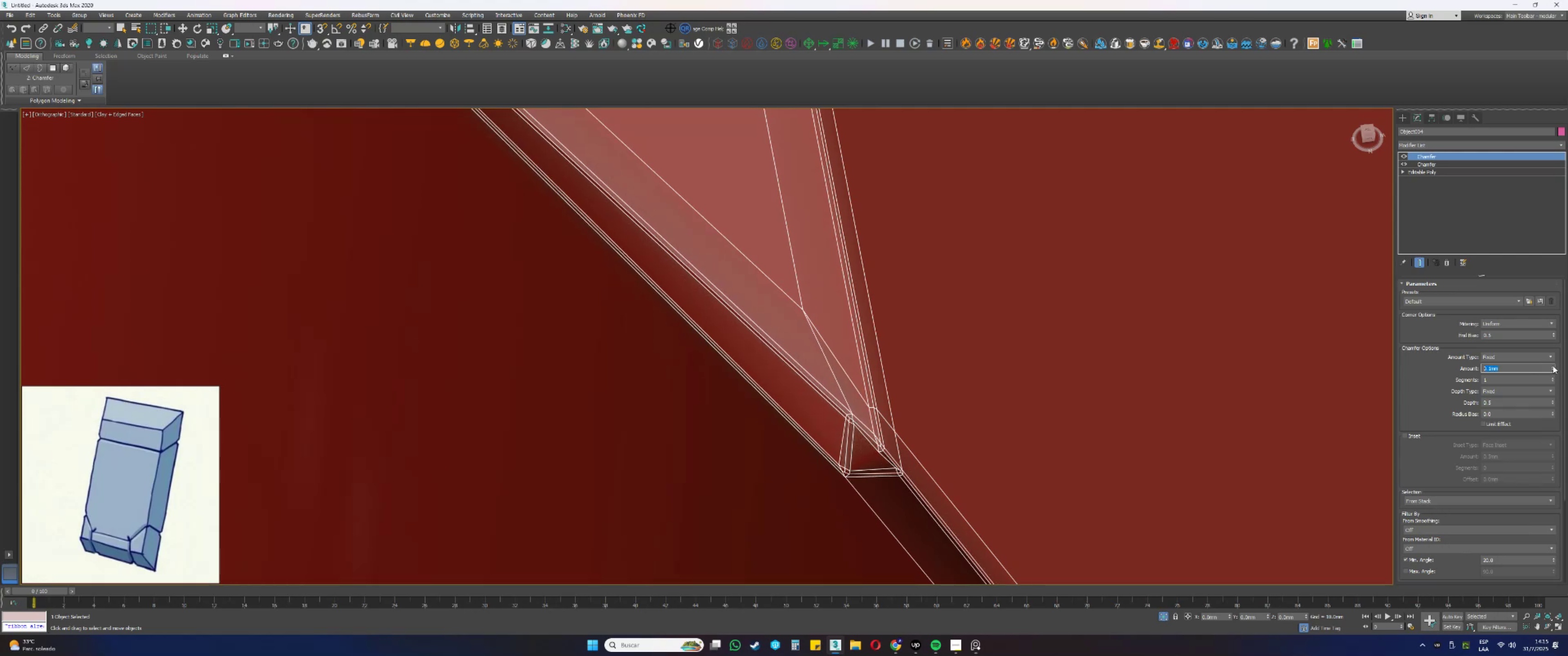 
triple_click([1553, 366])
 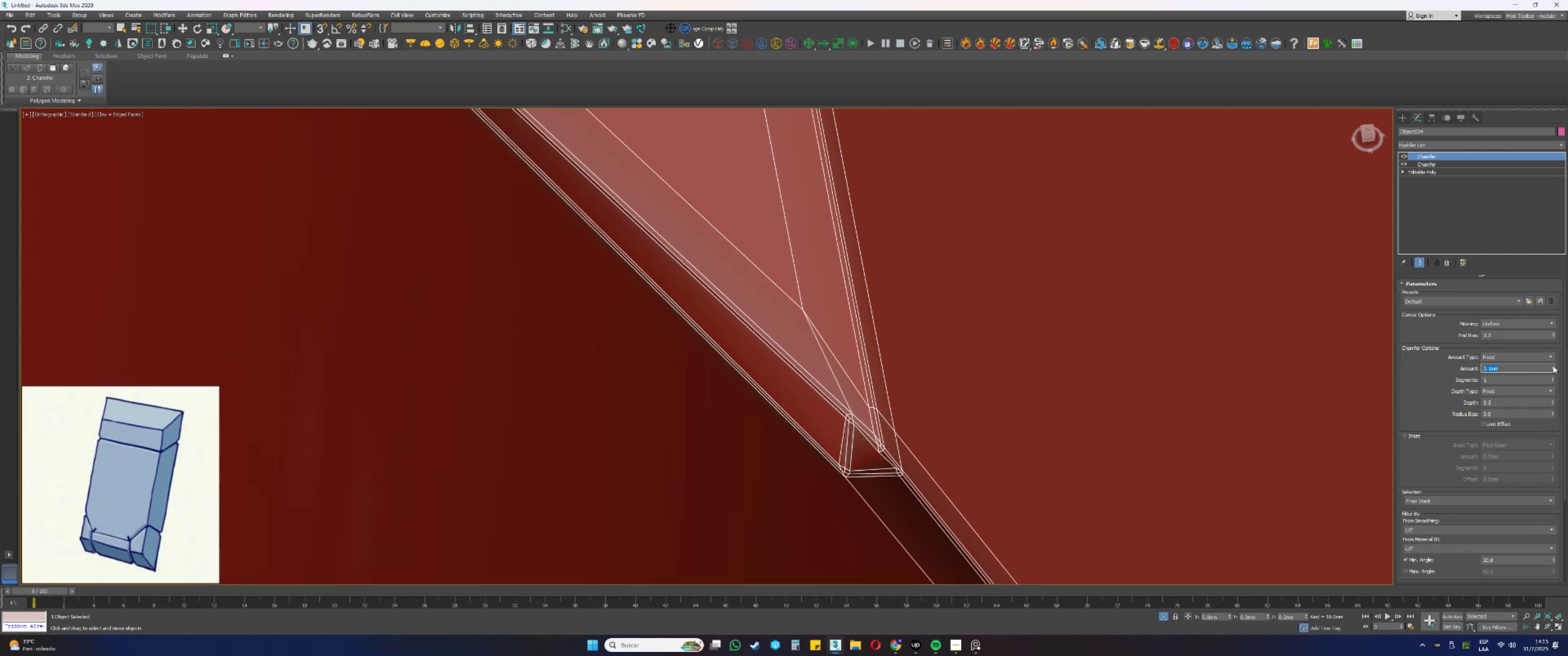 
triple_click([1553, 366])
 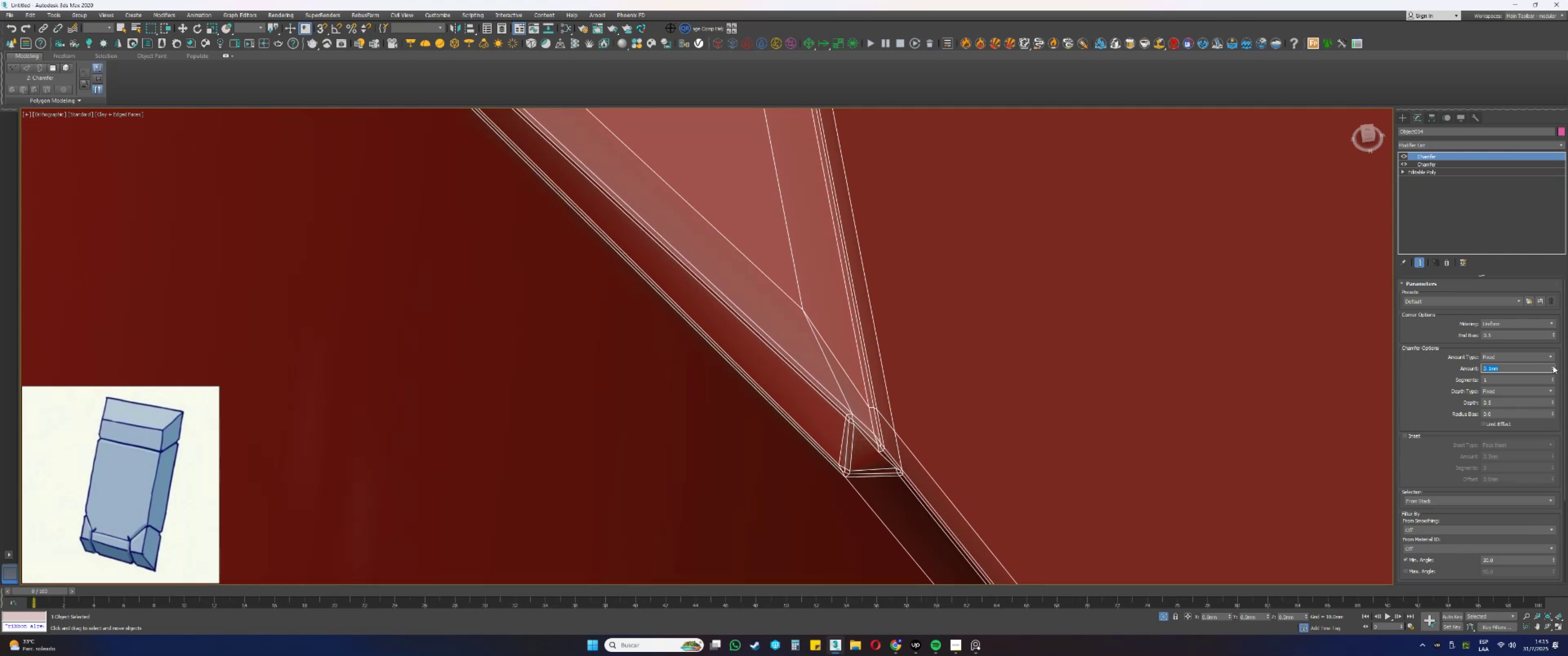 
triple_click([1553, 366])
 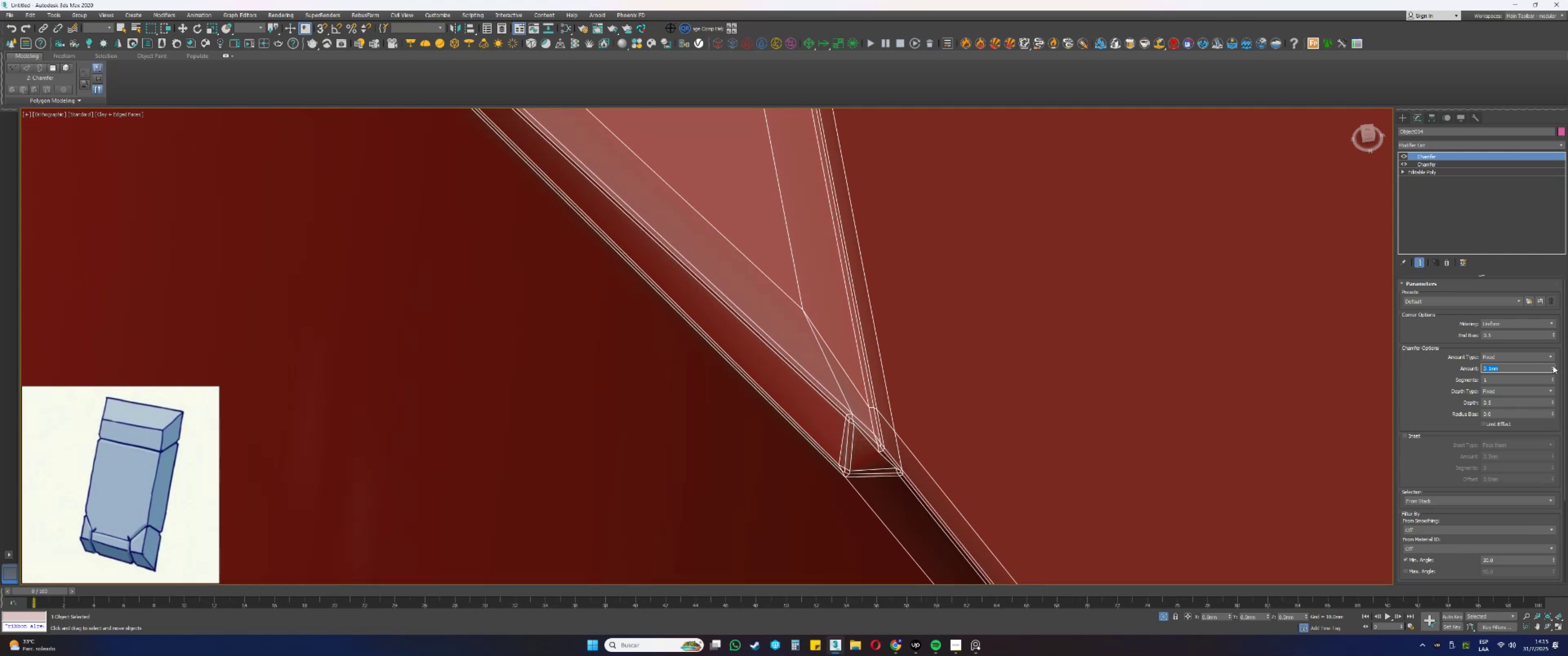 
triple_click([1553, 366])
 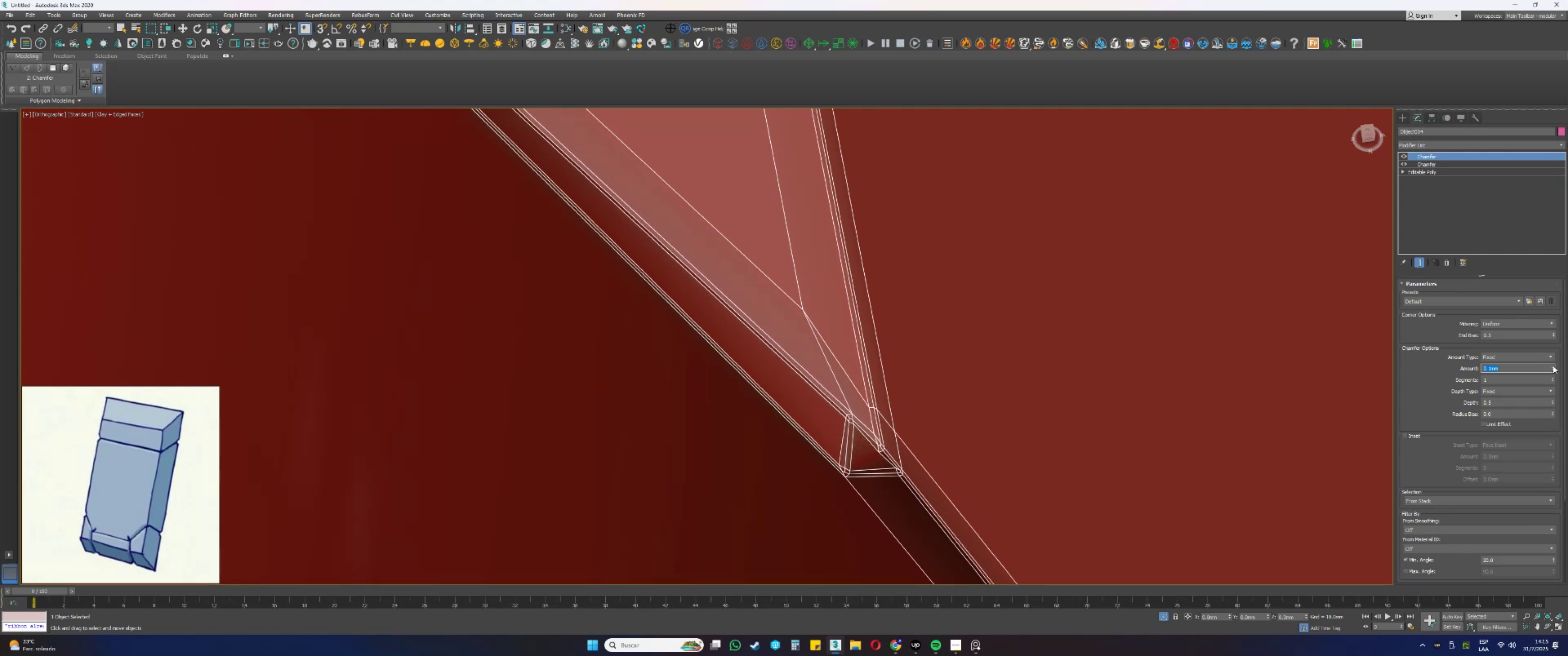 
triple_click([1553, 366])
 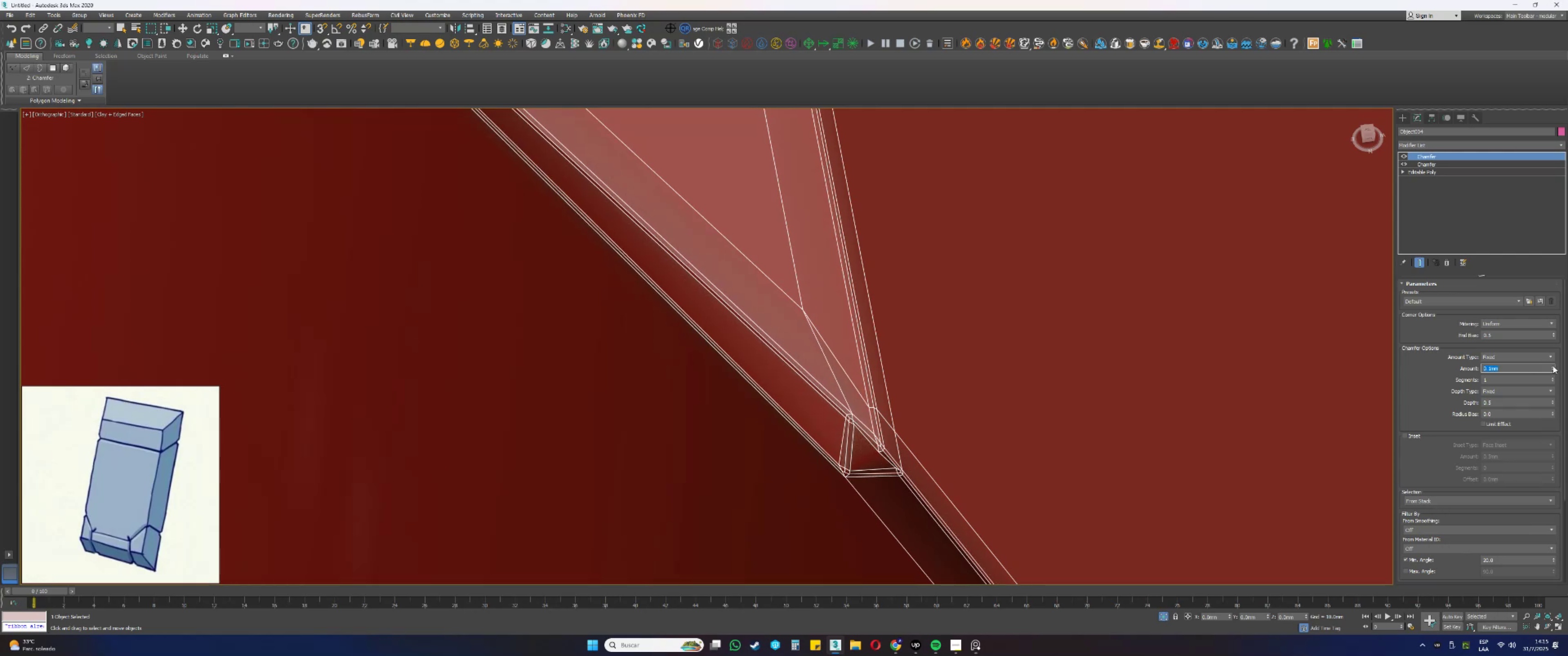 
triple_click([1553, 366])
 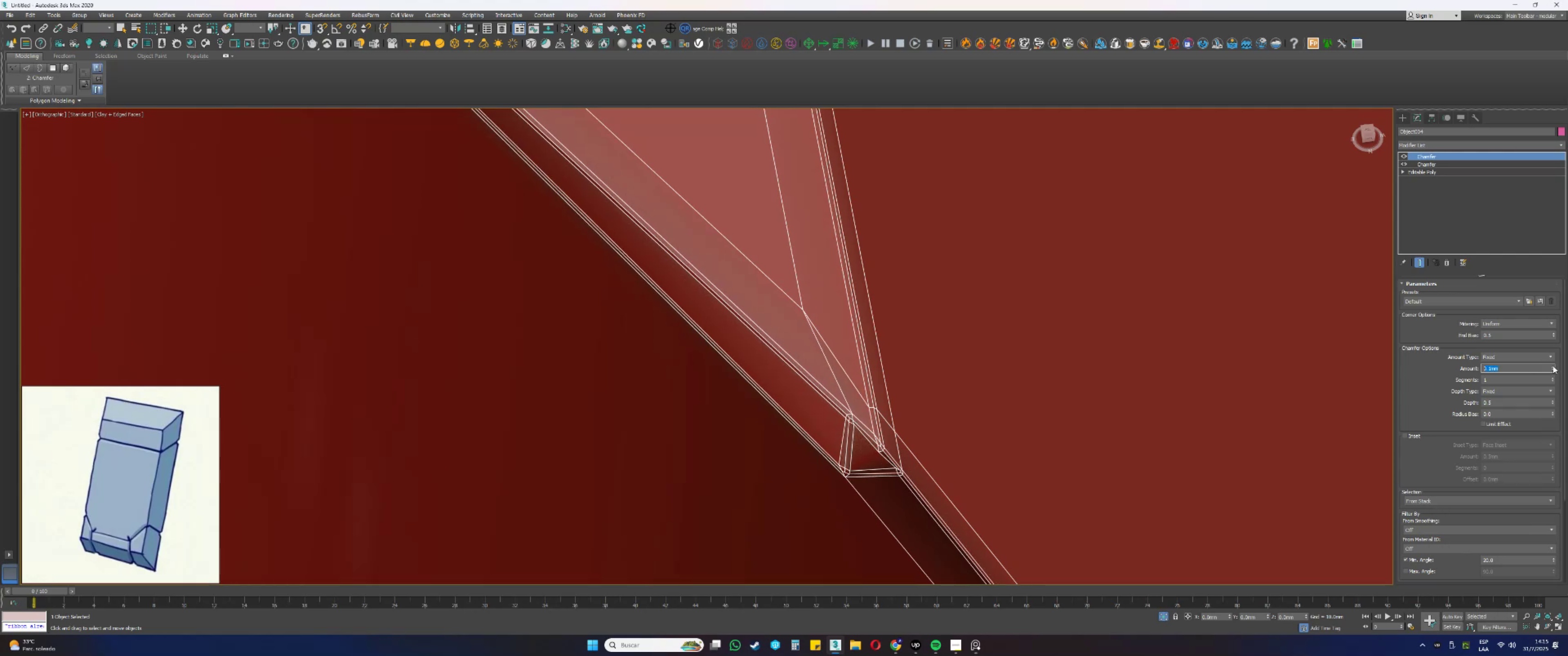 
triple_click([1553, 366])
 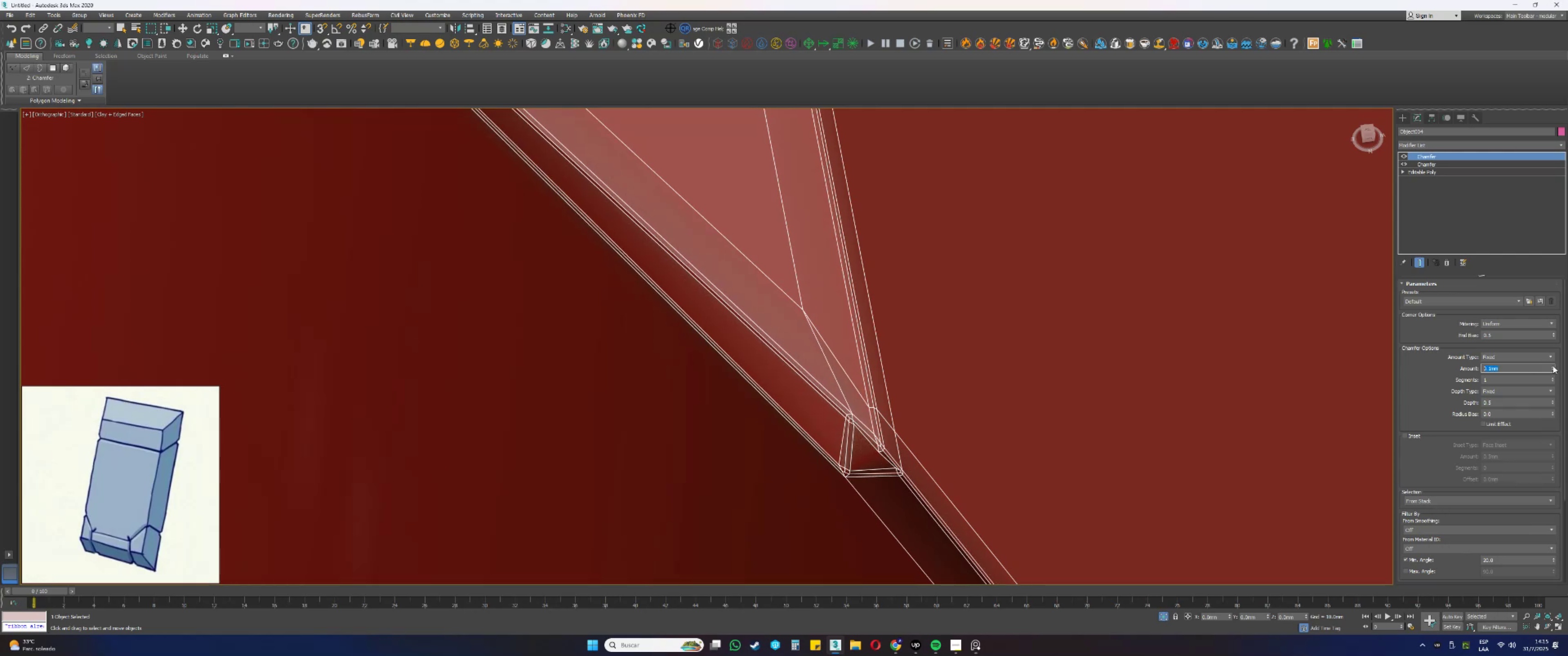 
triple_click([1553, 366])
 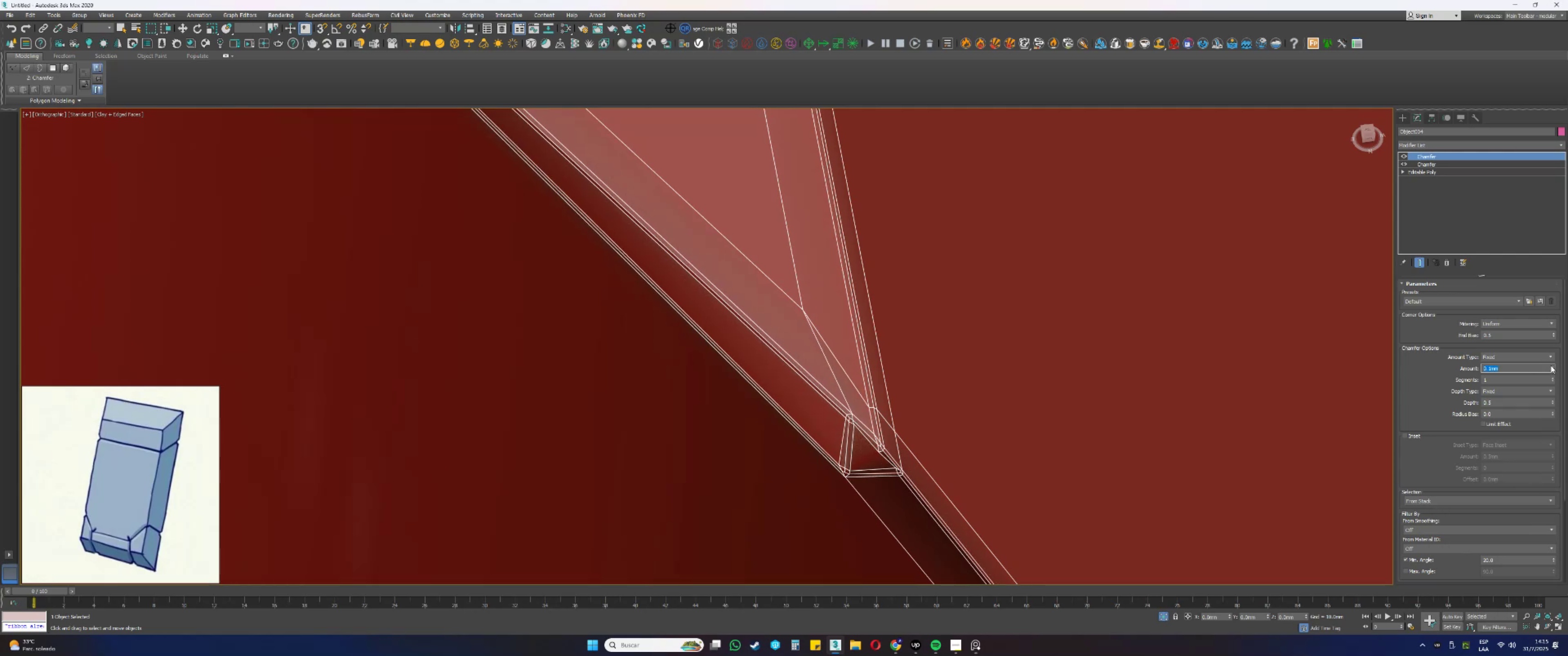 
key(NumpadDecimal)
 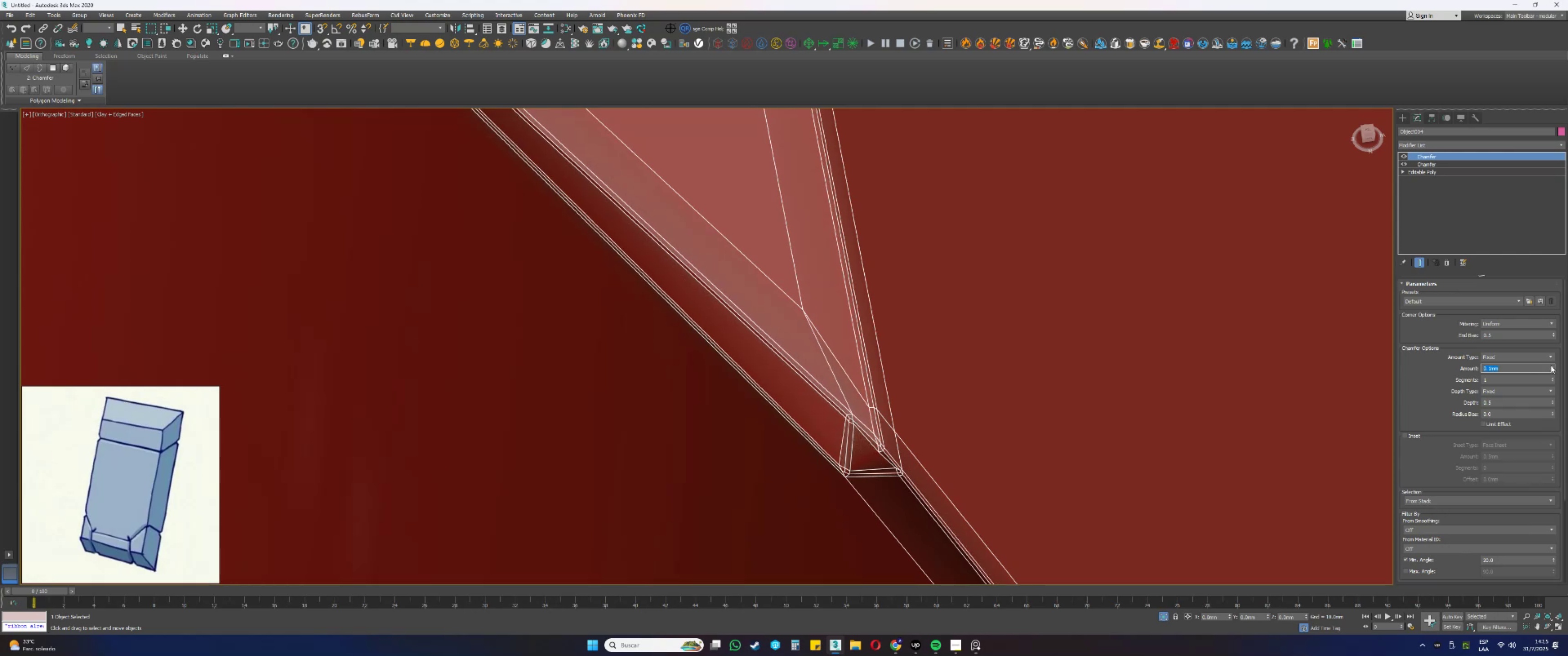 
key(Numpad2)
 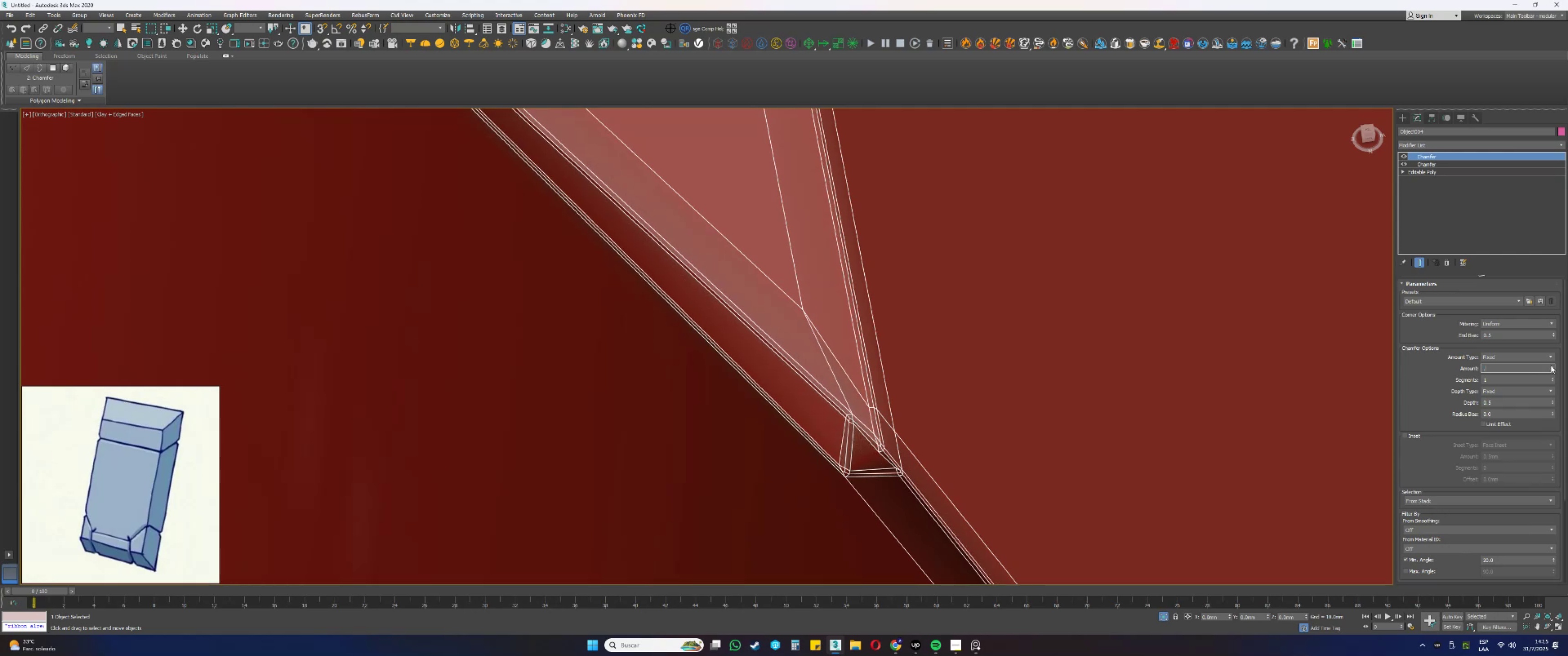 
key(NumpadEnter)
 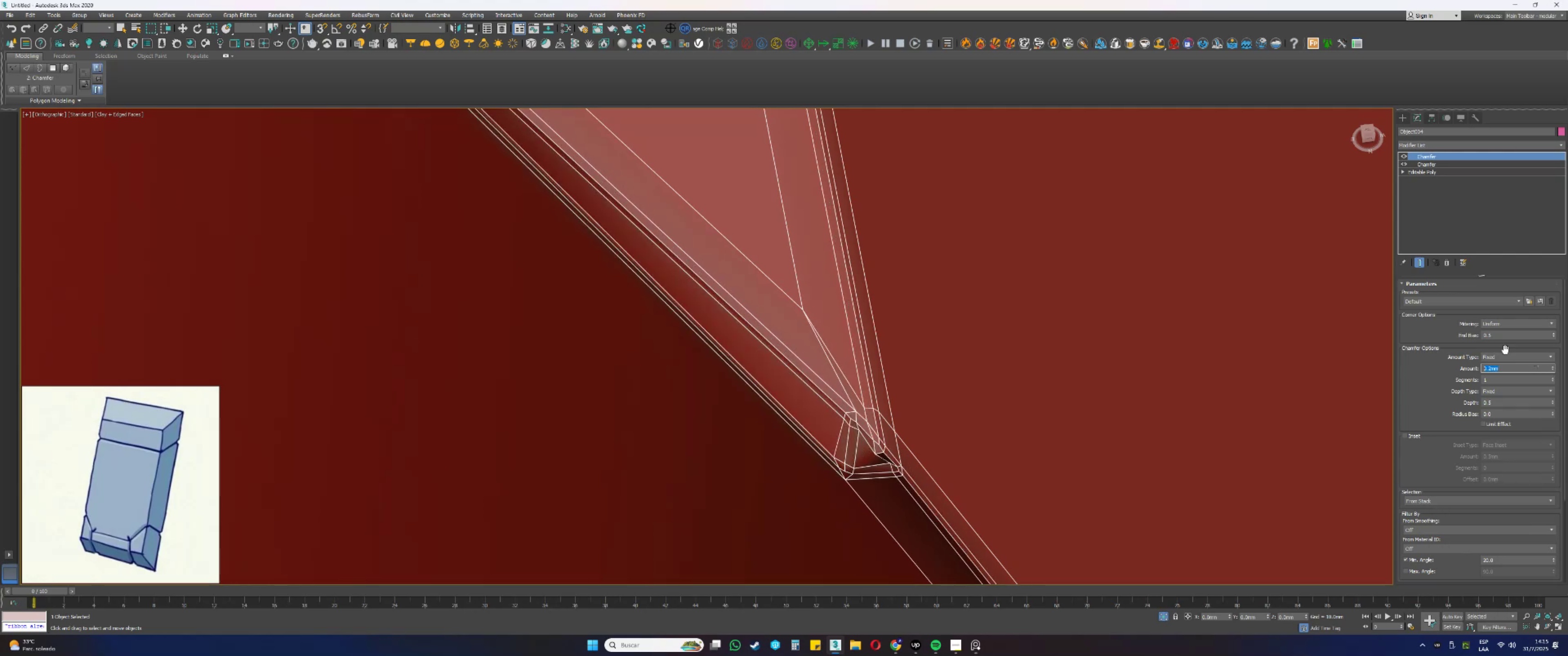 
scroll: coordinate [986, 372], scroll_direction: down, amount: 5.0
 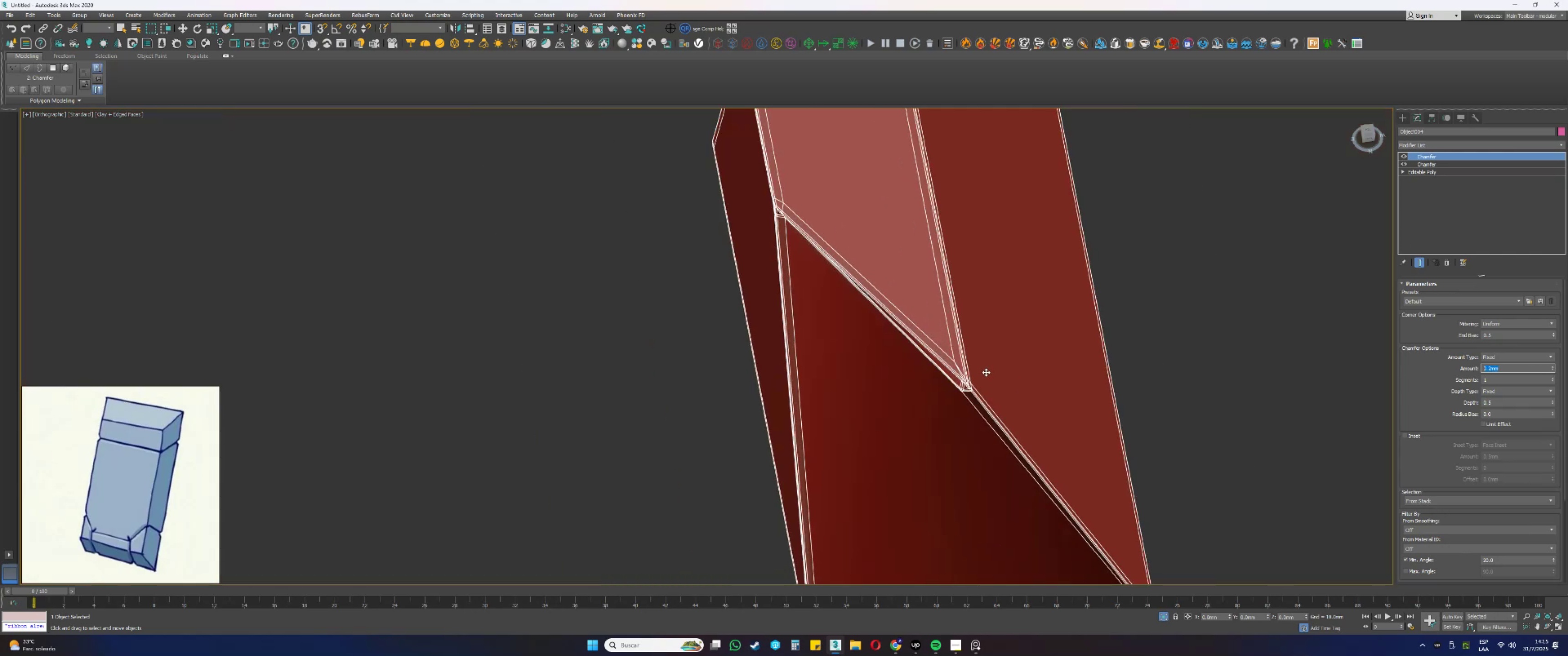 
key(F3)
 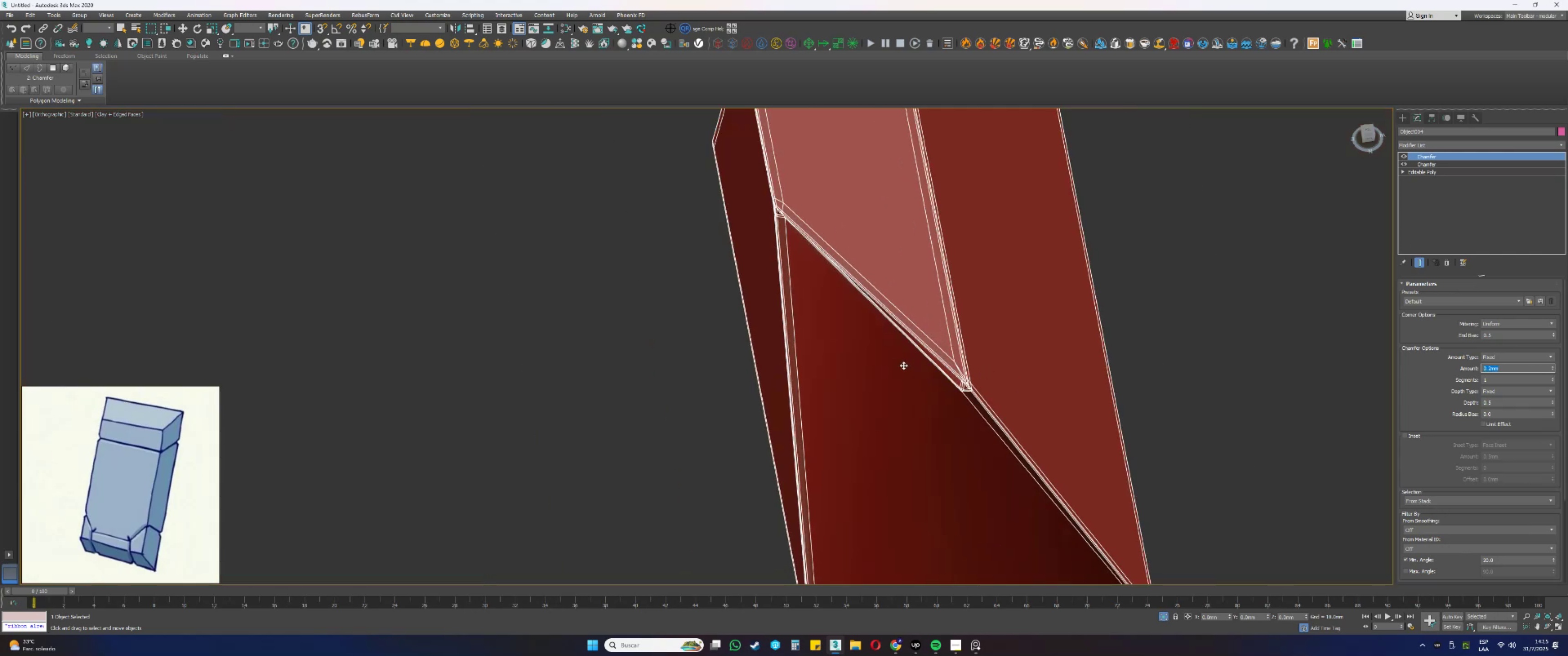 
key(F3)
 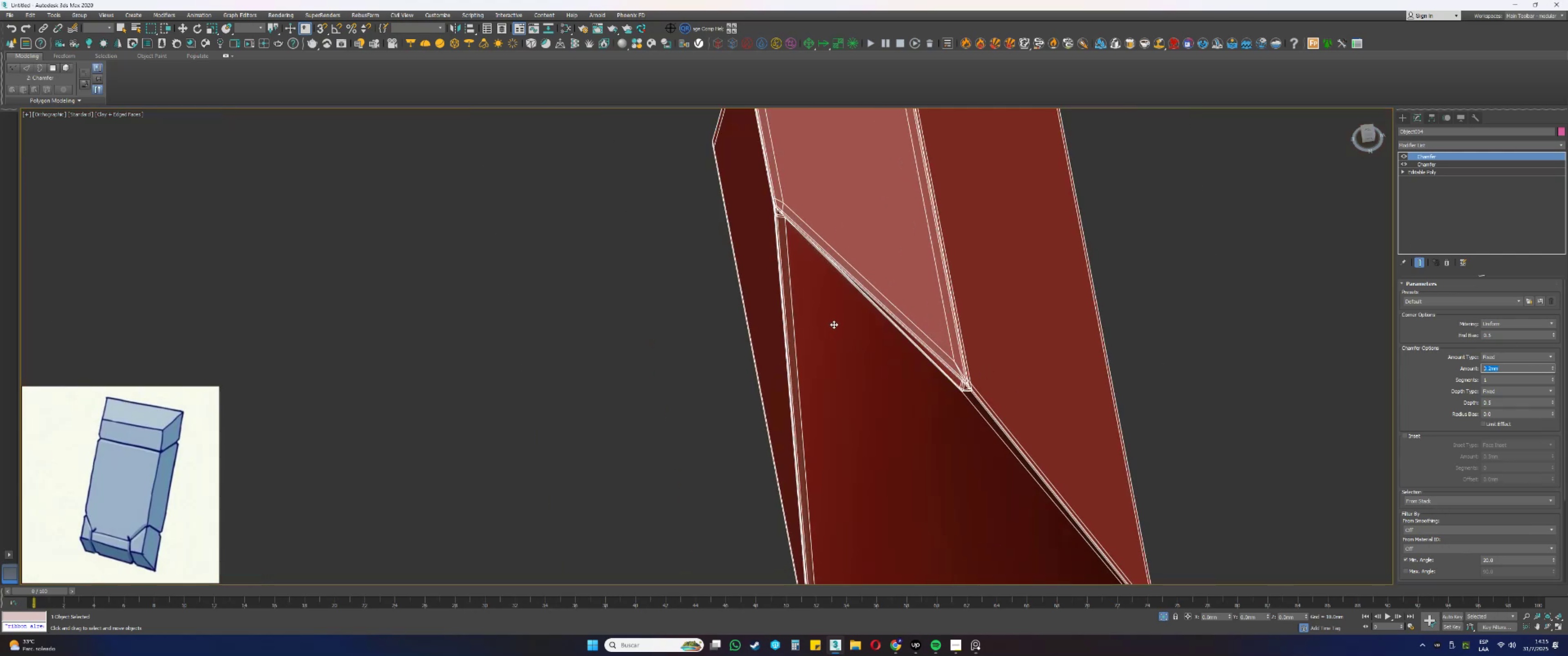 
key(F3)
 